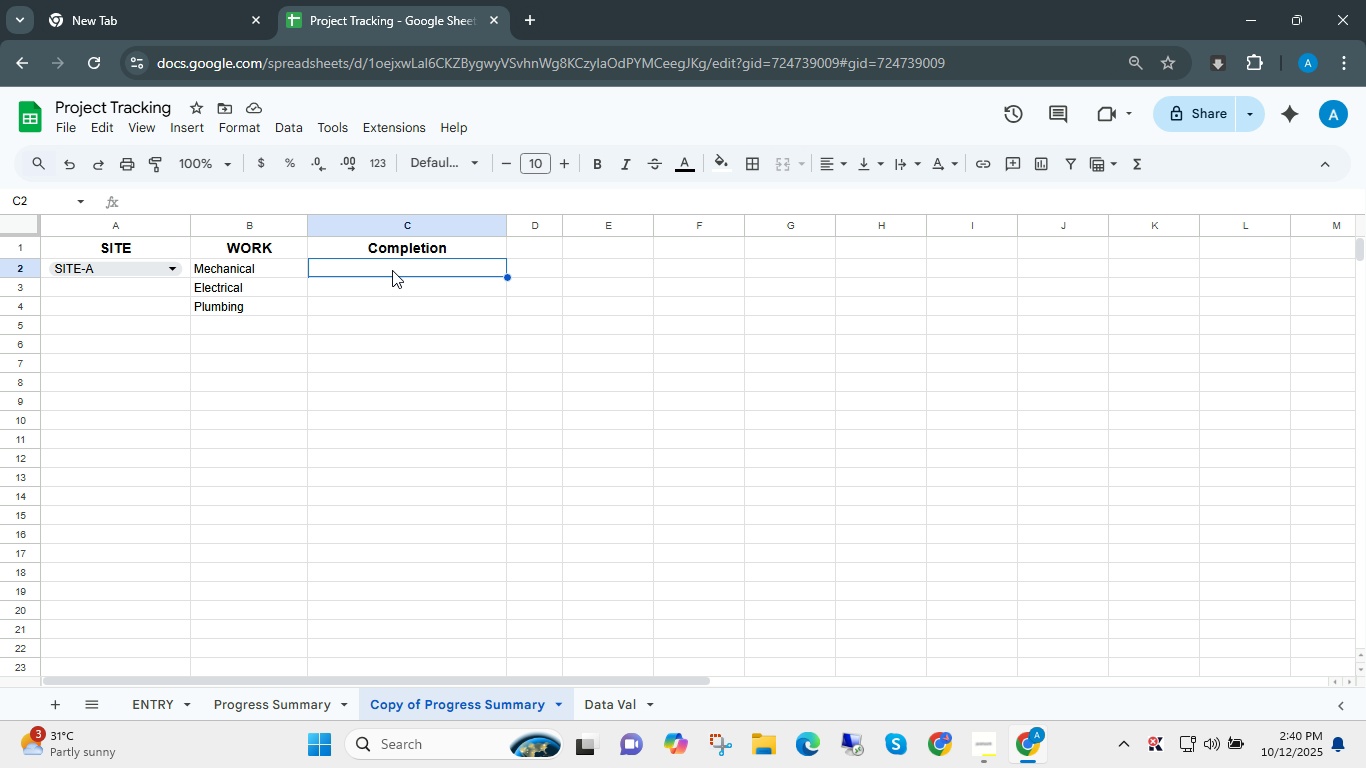 
wait(11.96)
 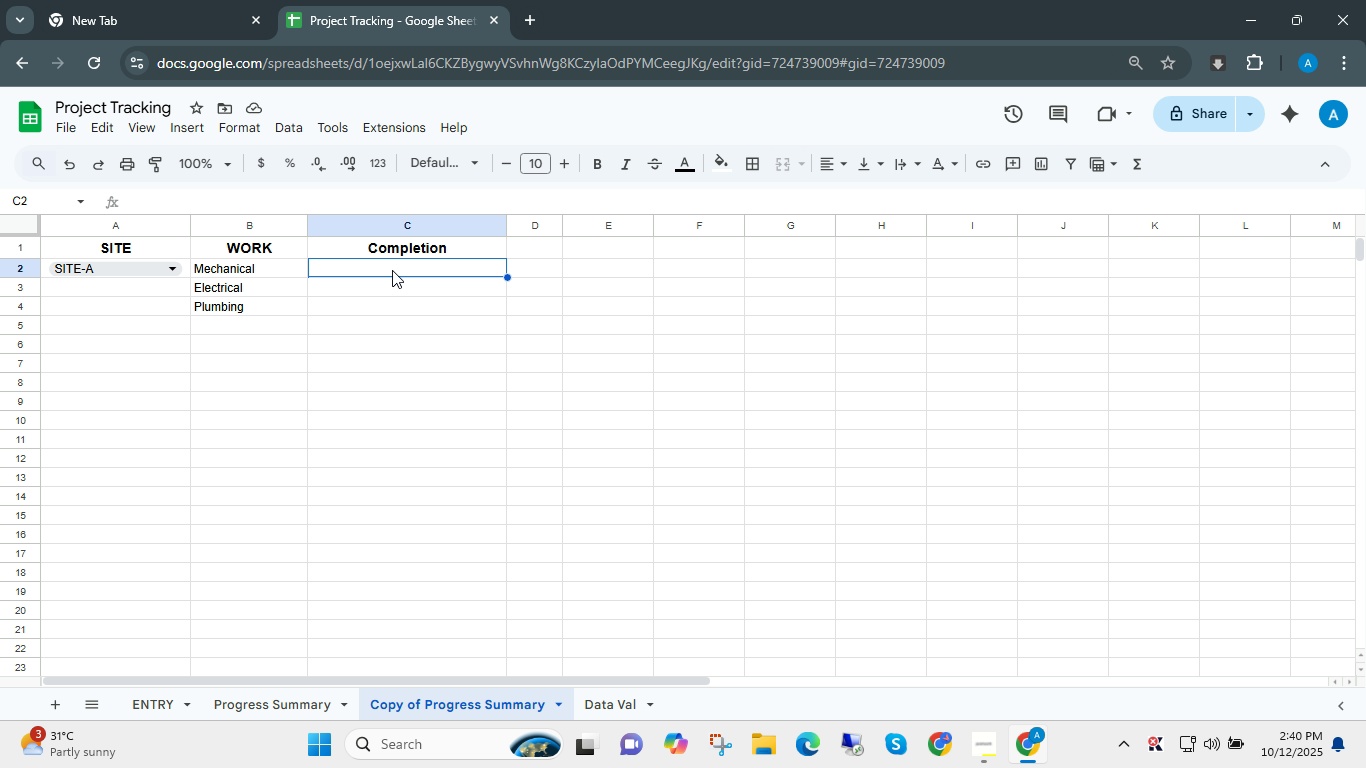 
left_click([105, 355])
 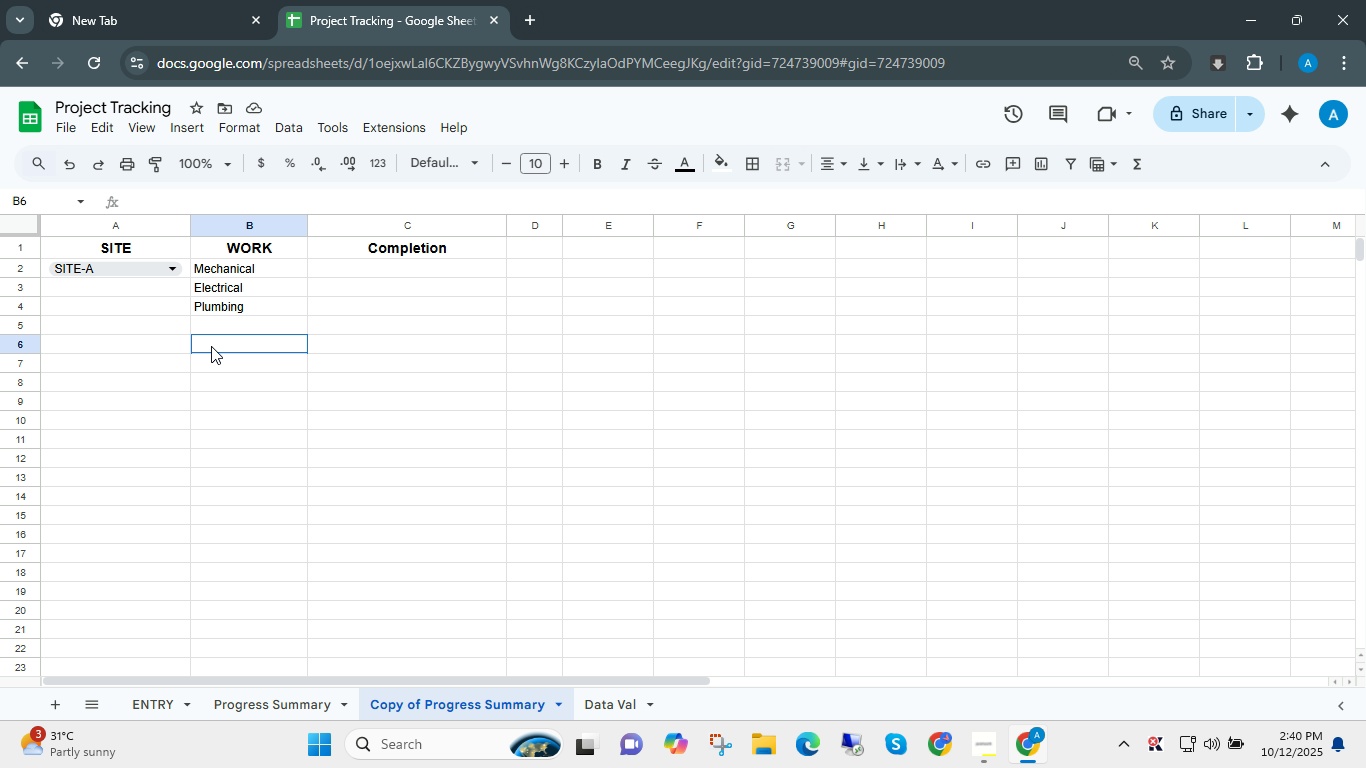 
left_click([211, 346])
 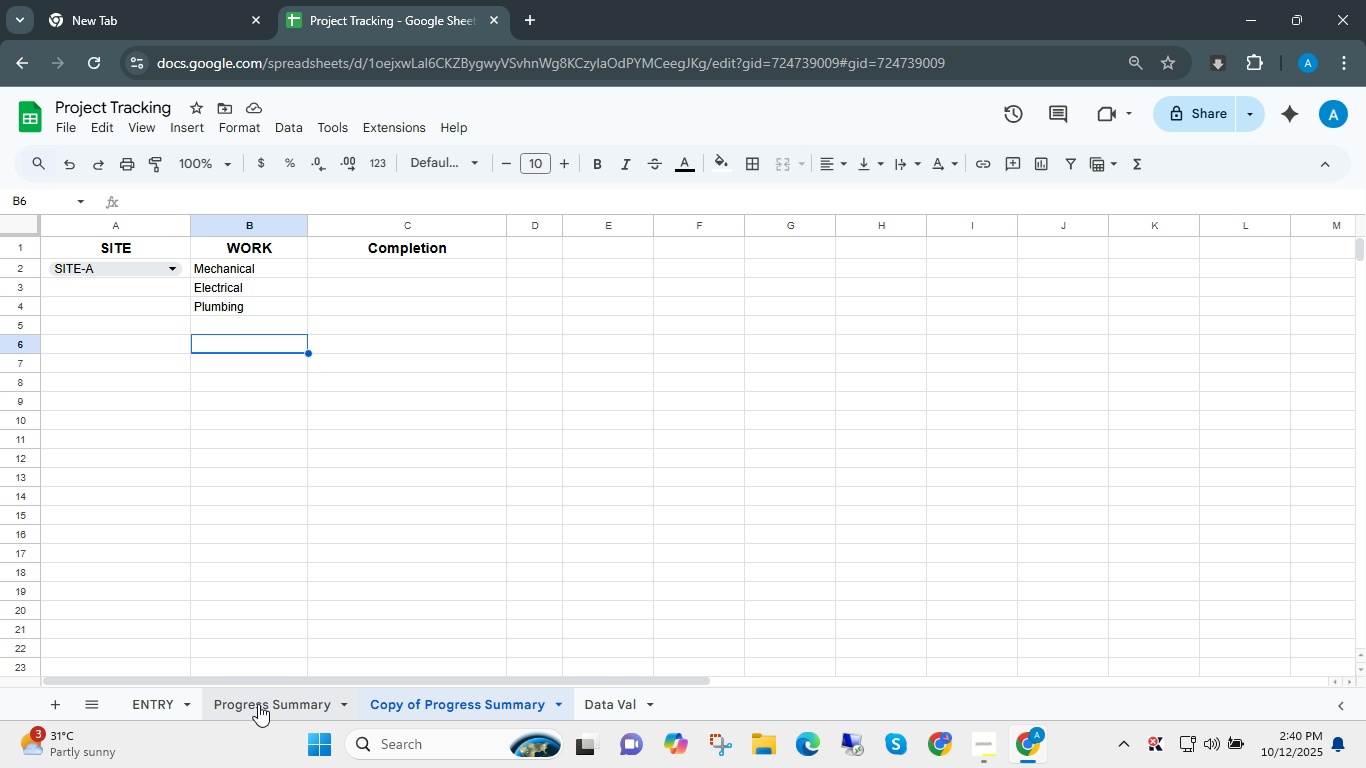 
wait(19.46)
 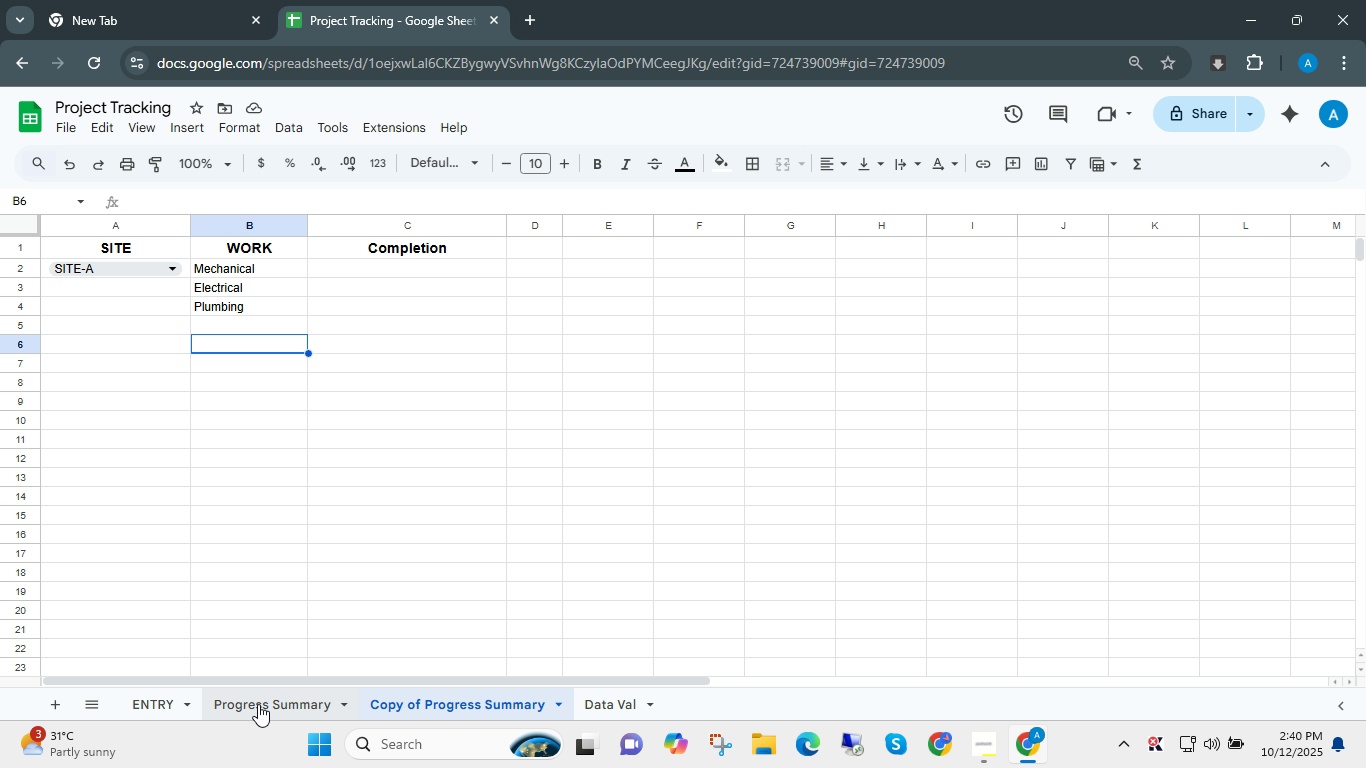 
left_click_drag(start_coordinate=[139, 248], to_coordinate=[417, 343])
 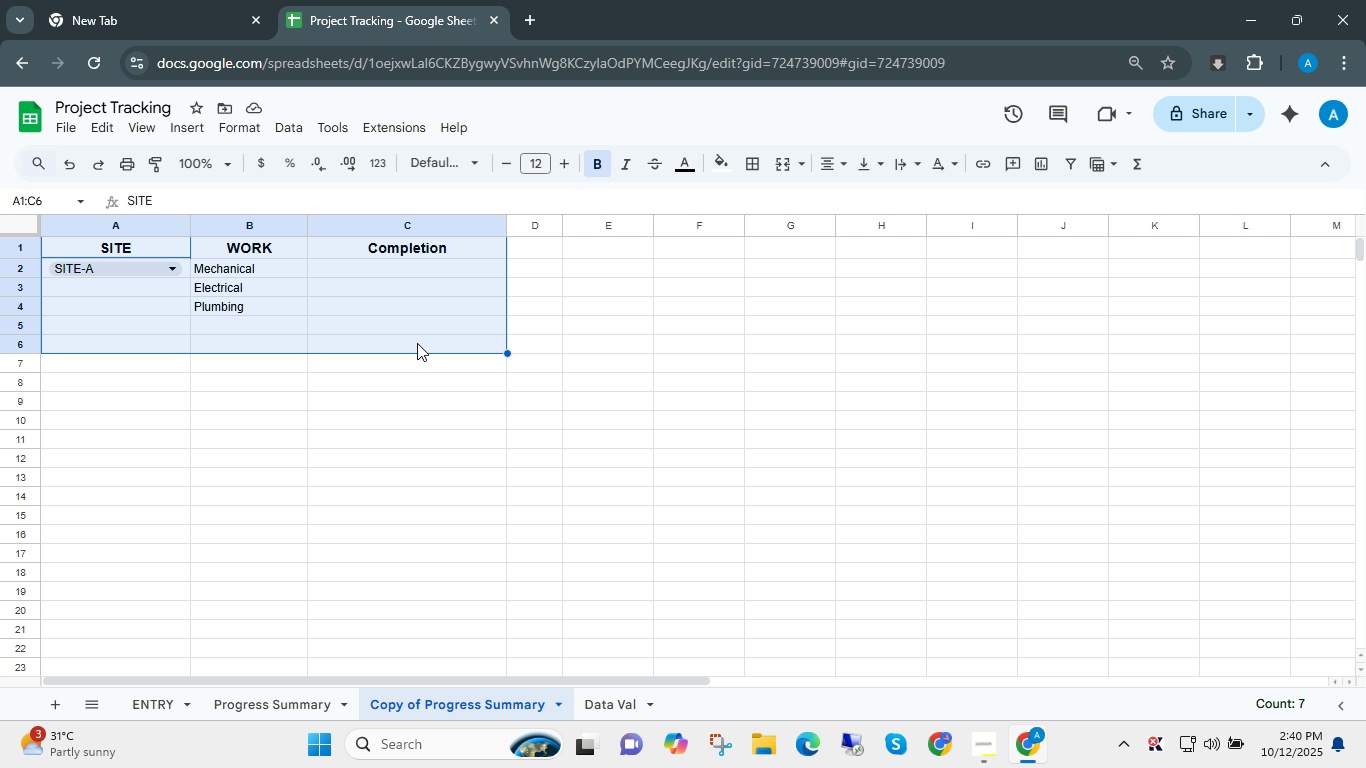 
key(Control+X)
 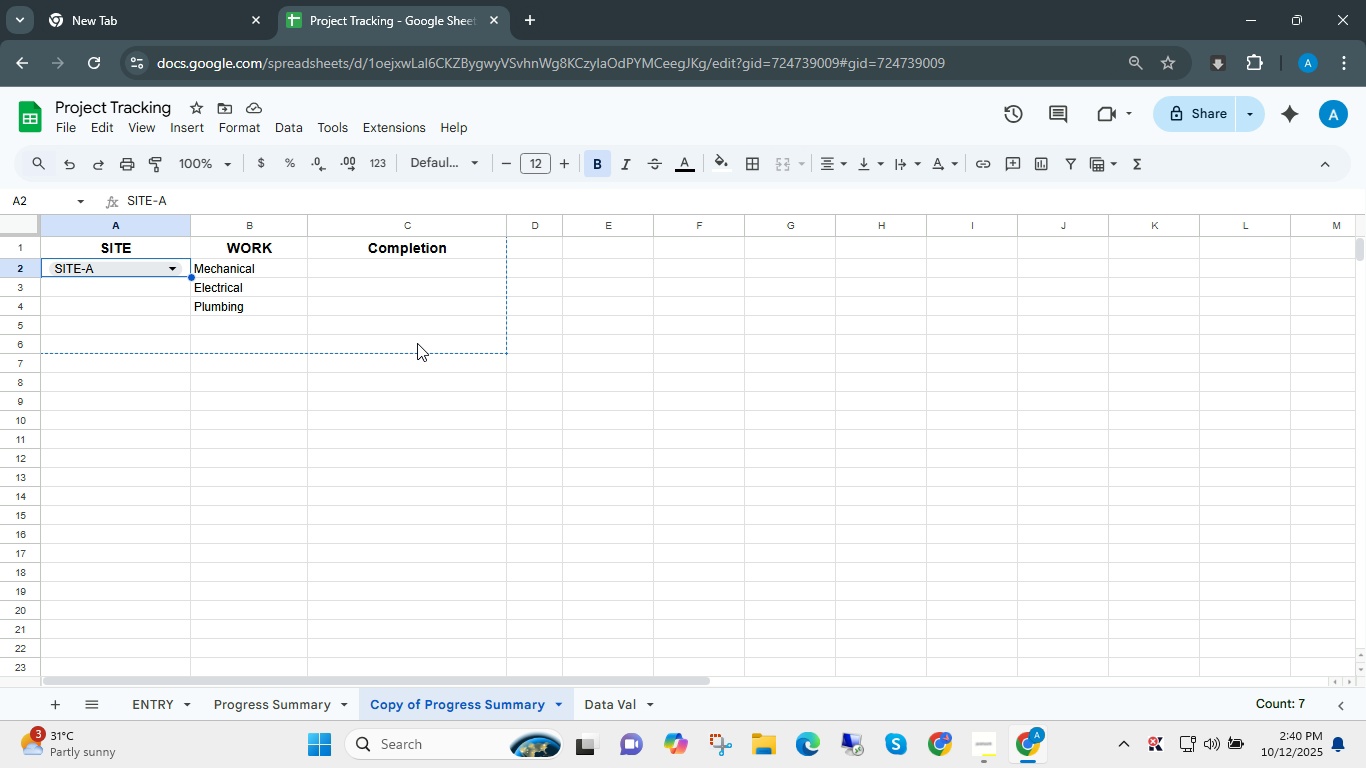 
key(ArrowDown)
 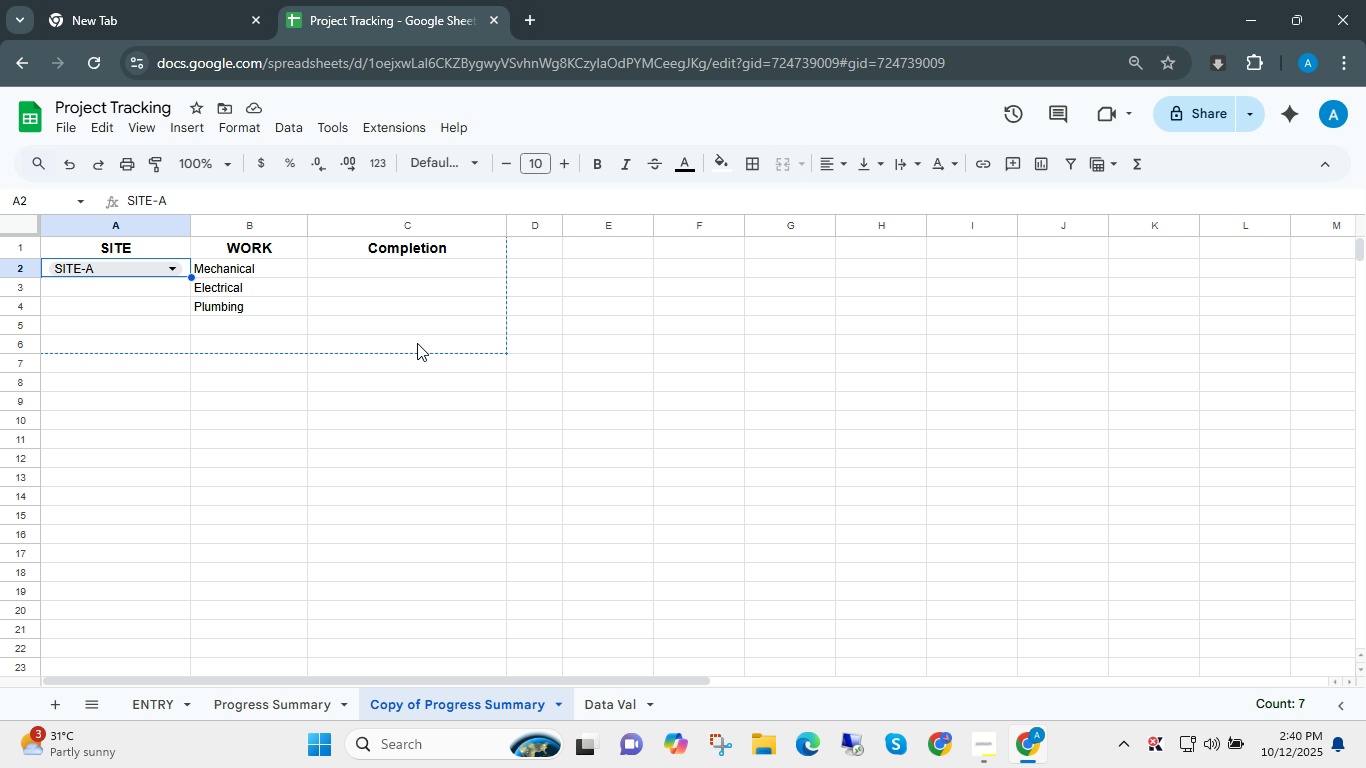 
key(ArrowDown)
 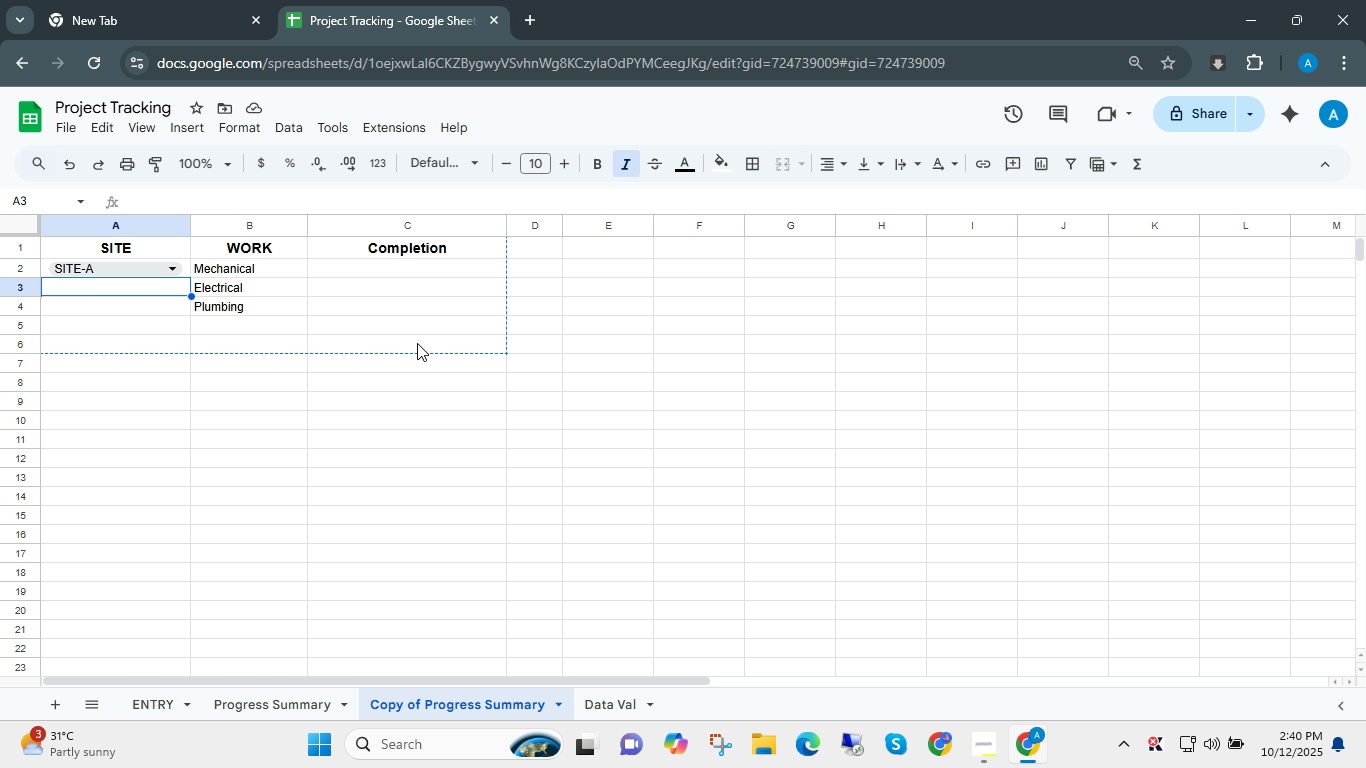 
key(Control+ControlLeft)
 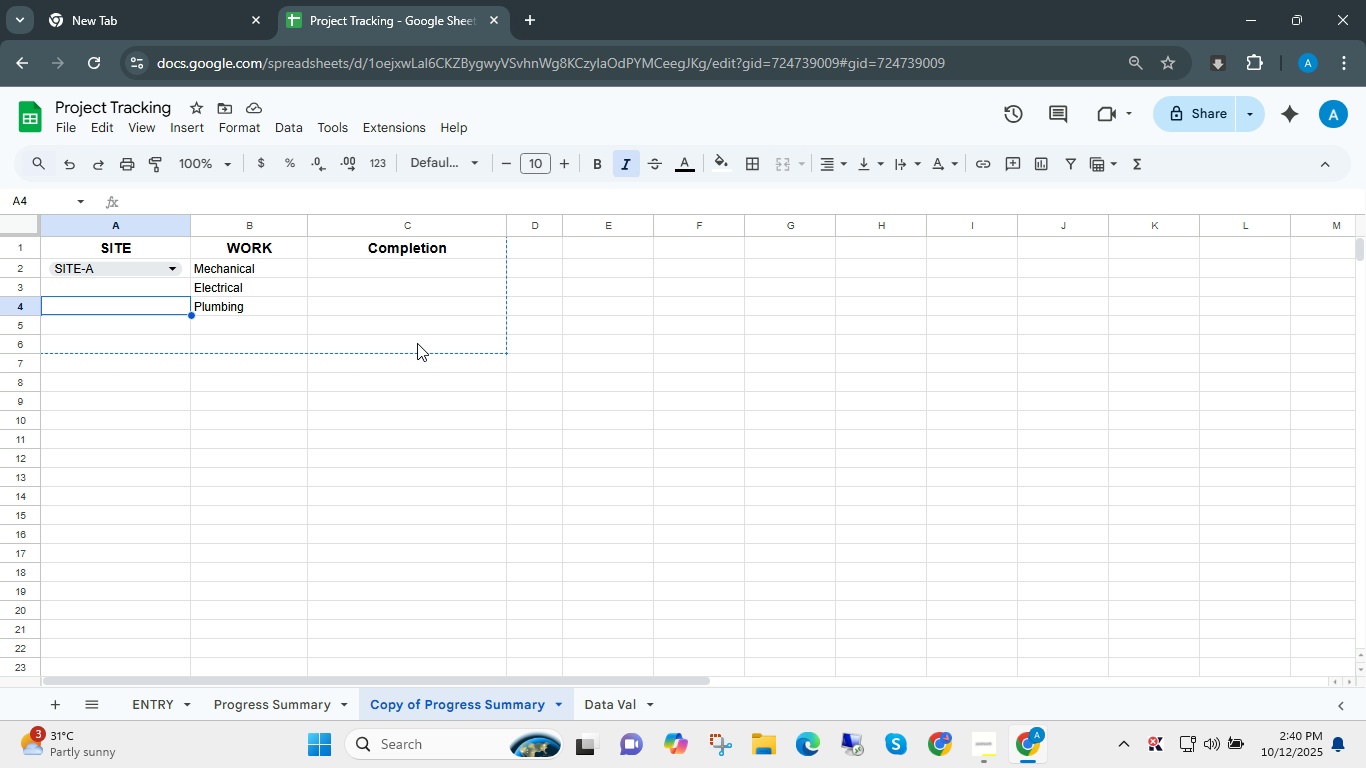 
key(ArrowDown)
 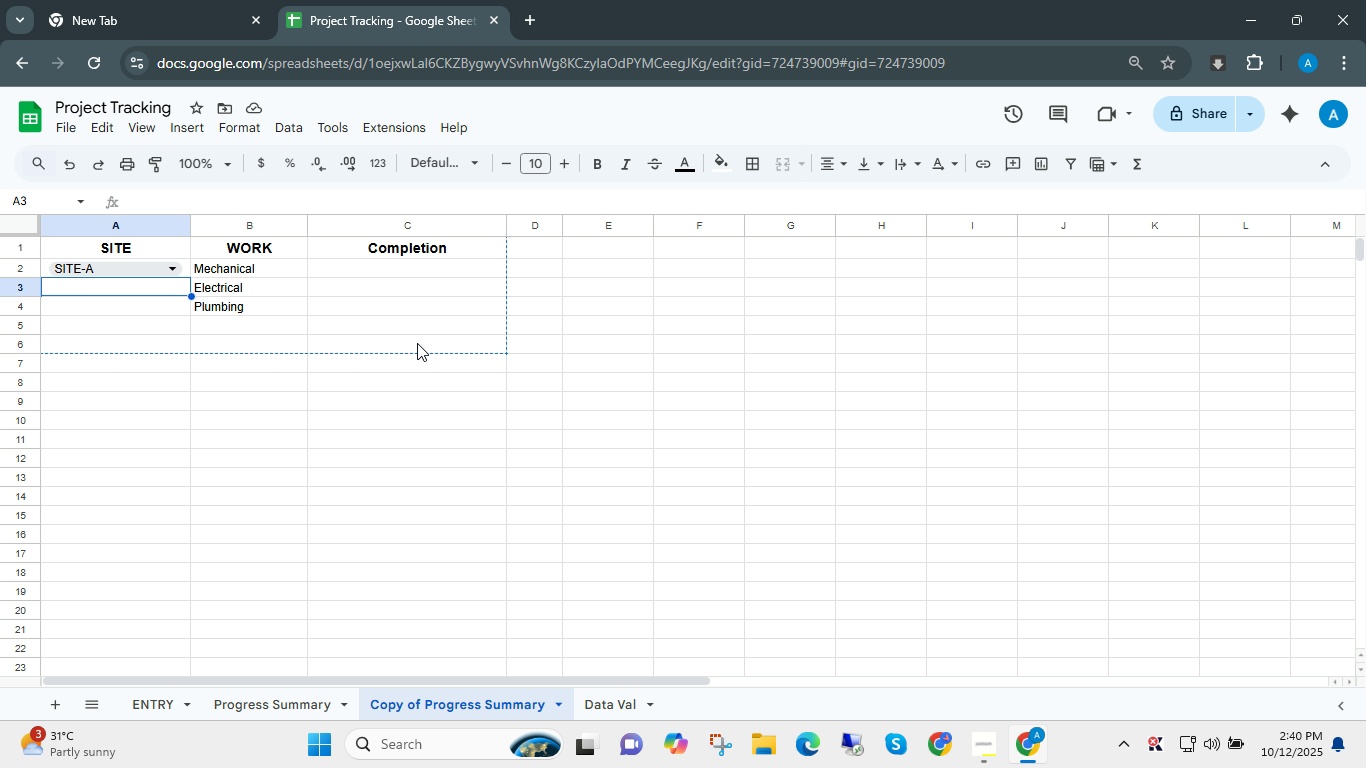 
key(ArrowUp)
 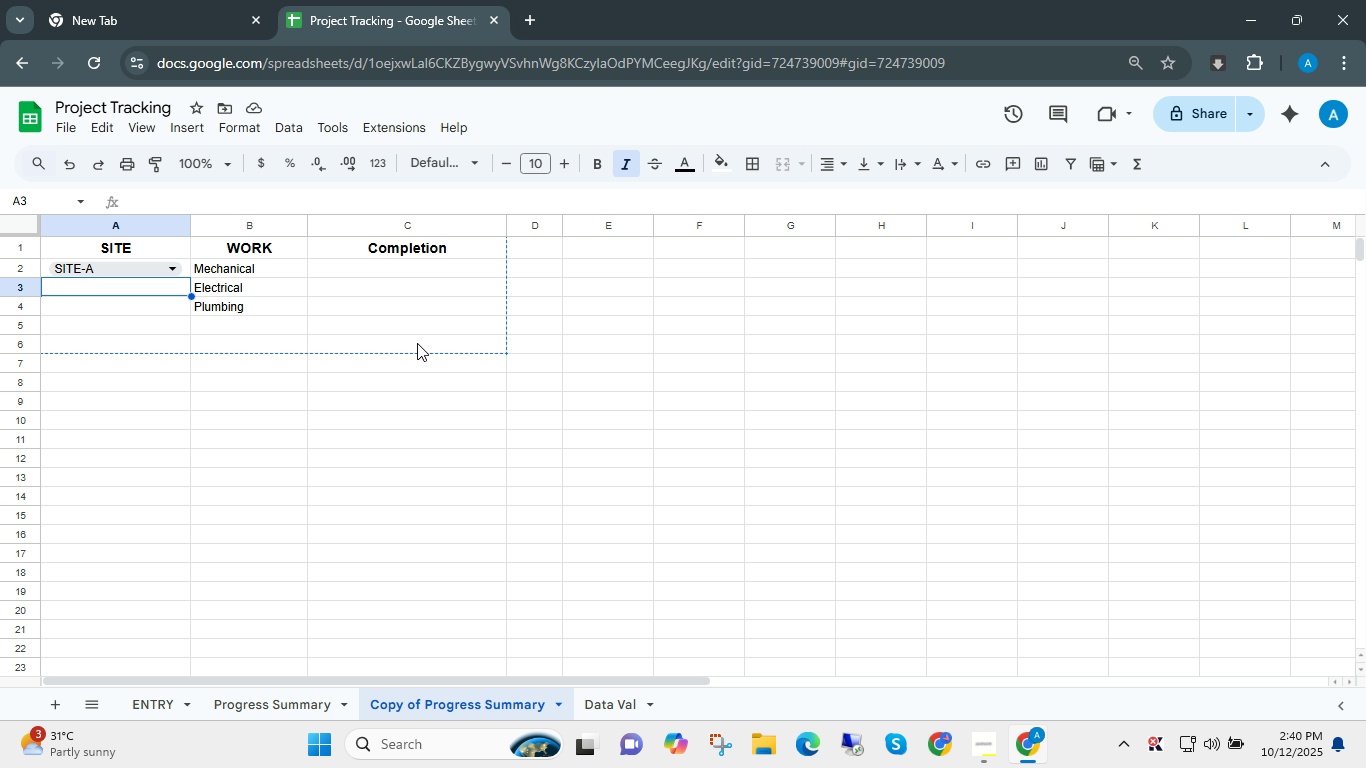 
key(ArrowDown)
 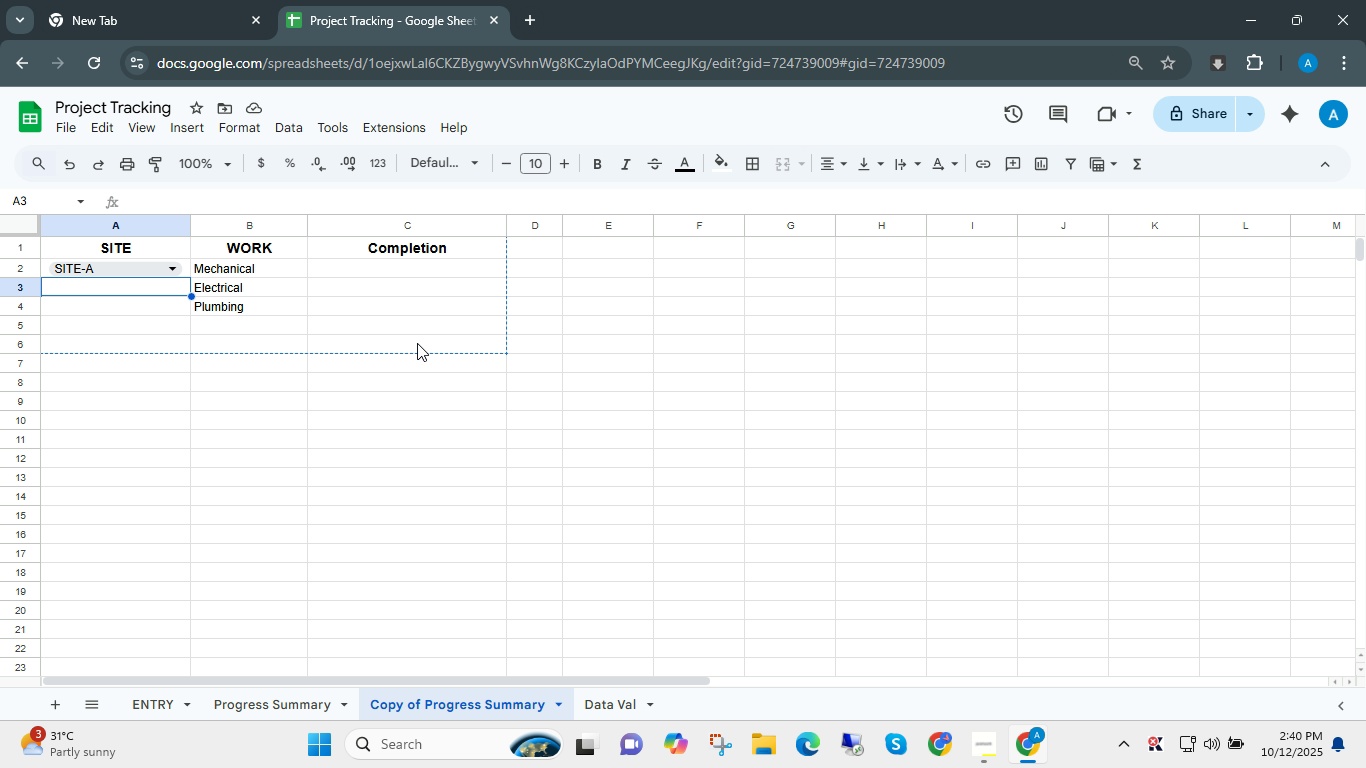 
key(ArrowUp)
 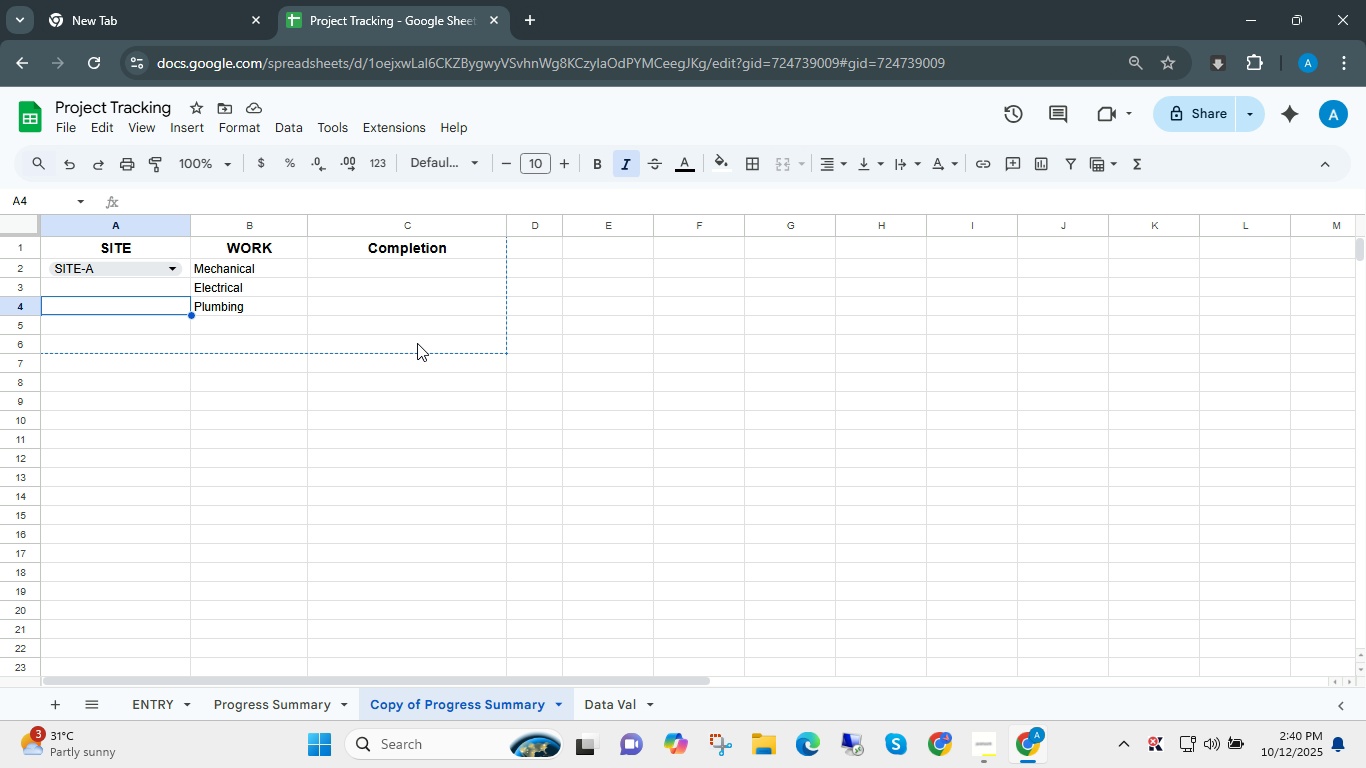 
key(ArrowDown)
 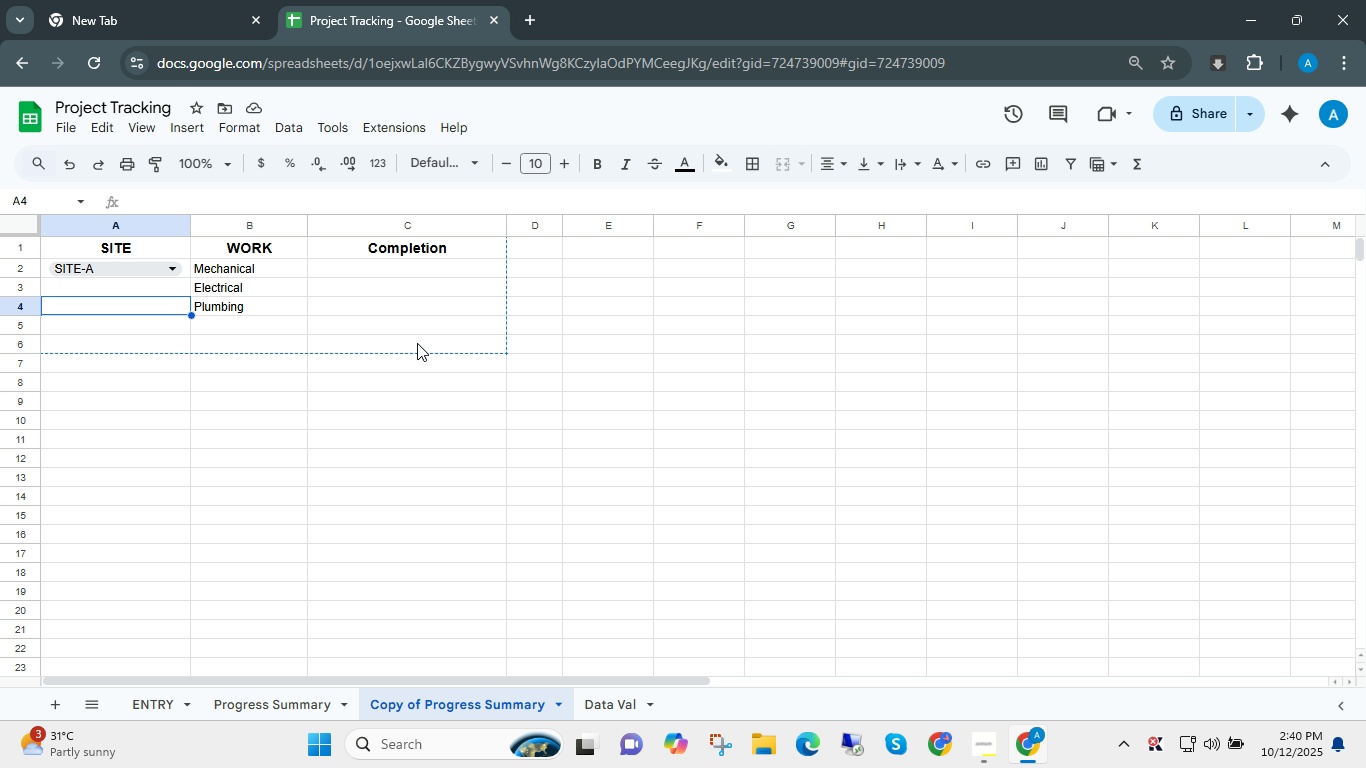 
key(Control+ControlLeft)
 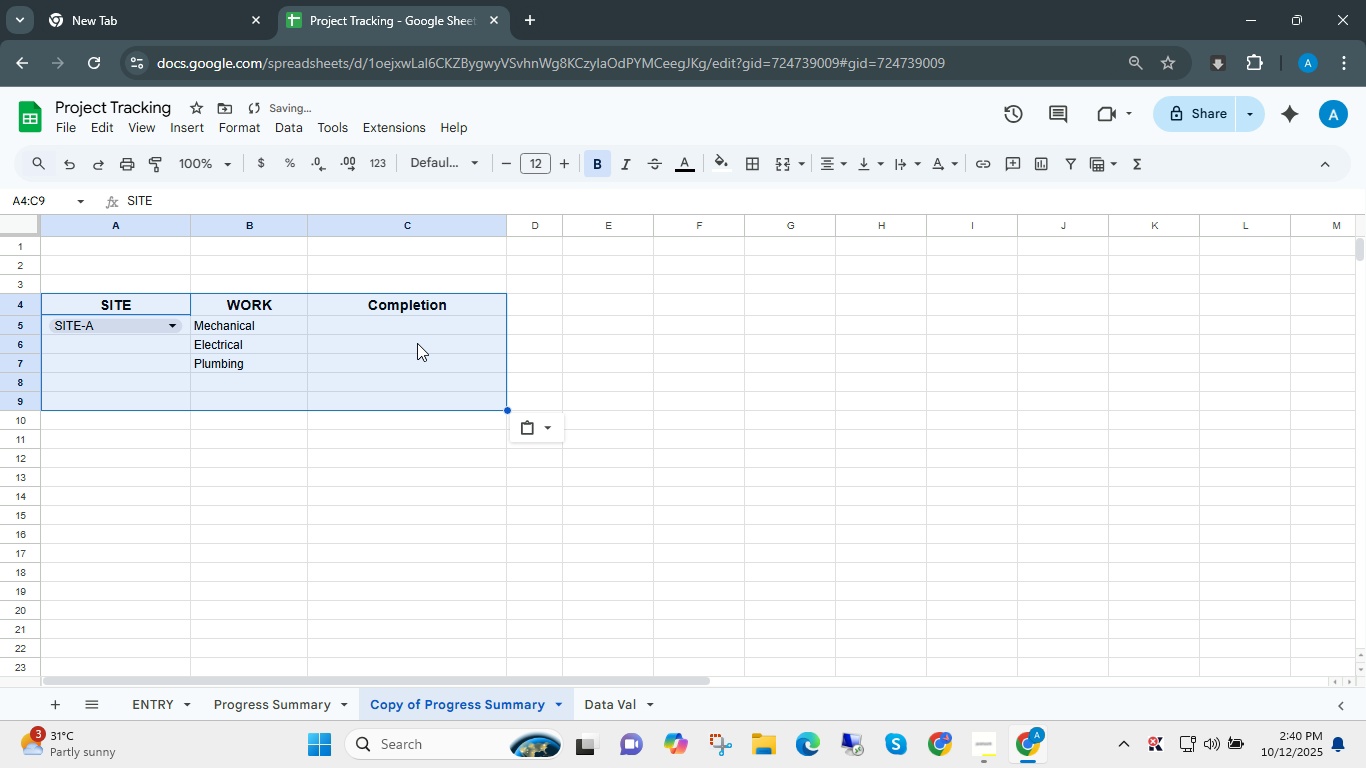 
key(Control+V)
 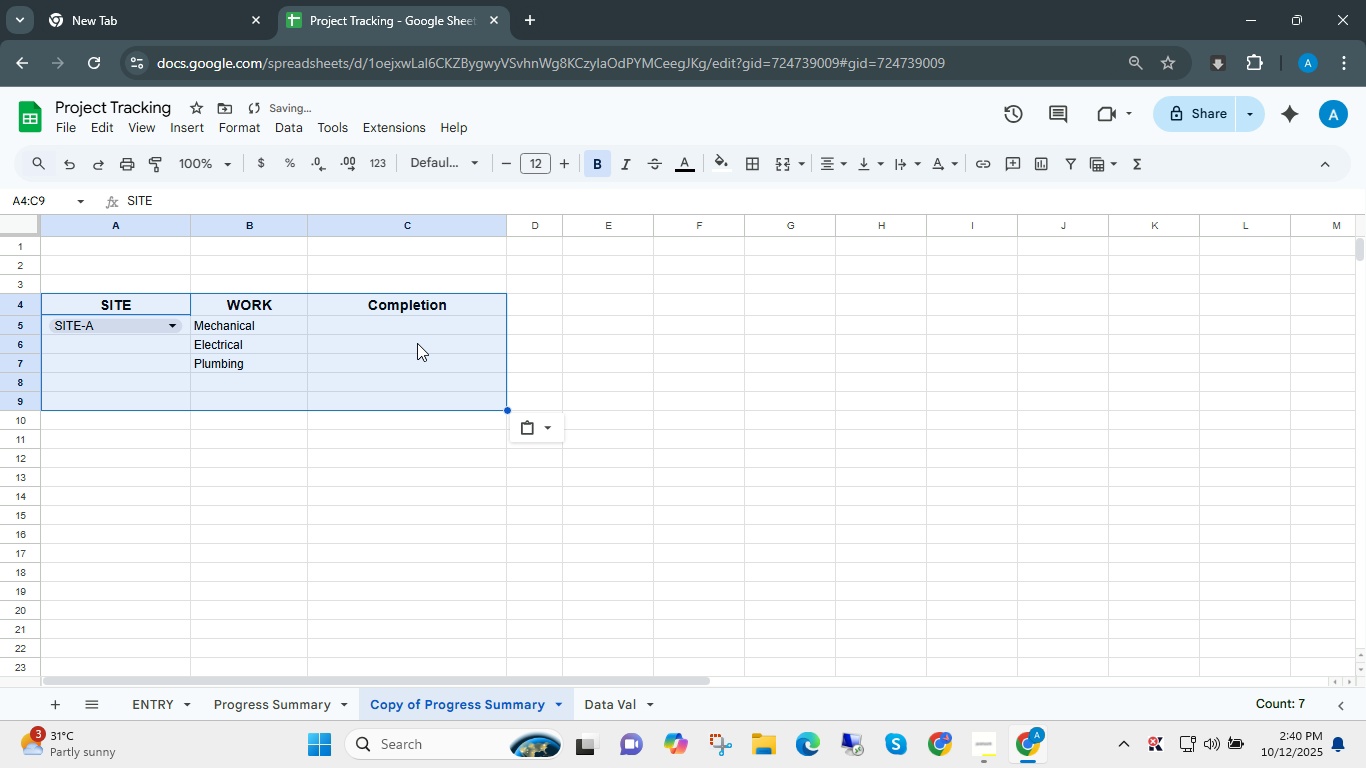 
key(ArrowUp)
 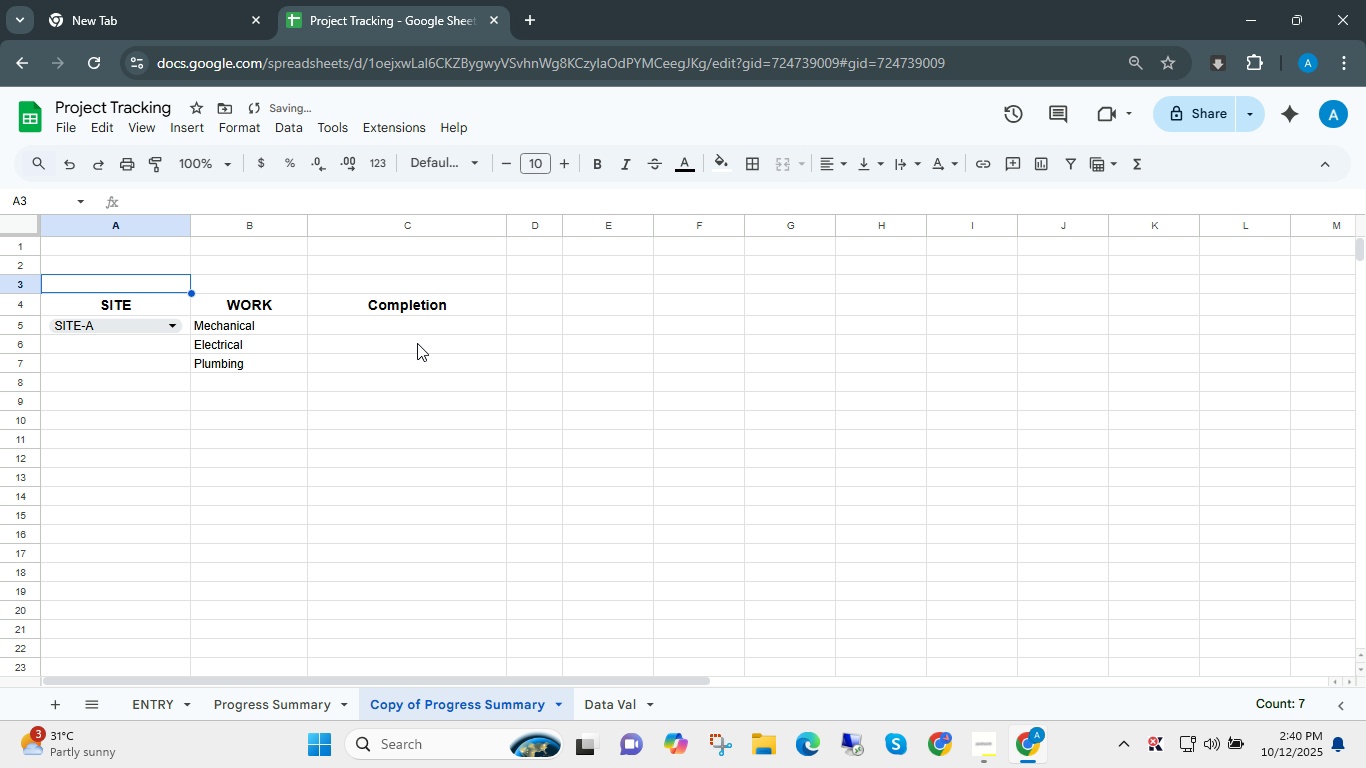 
key(ArrowUp)
 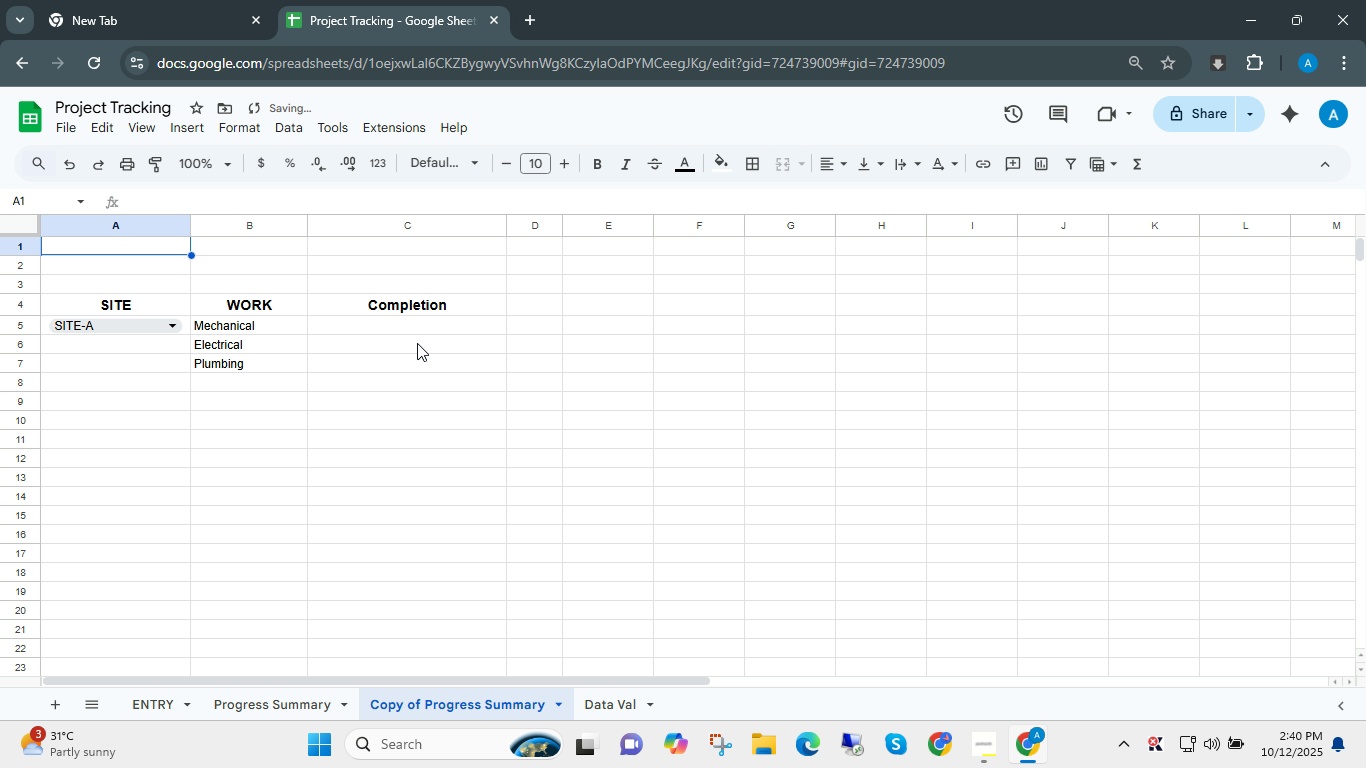 
key(ArrowUp)
 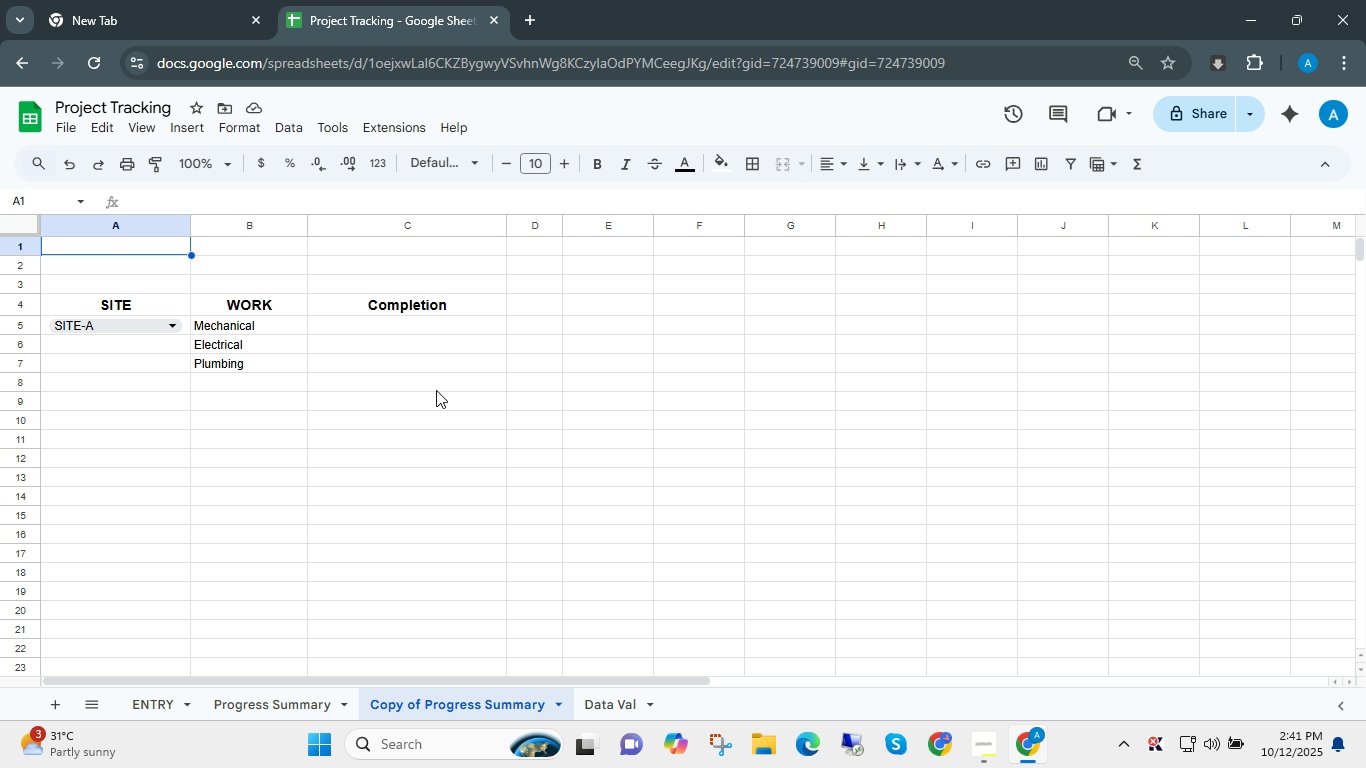 
wait(14.91)
 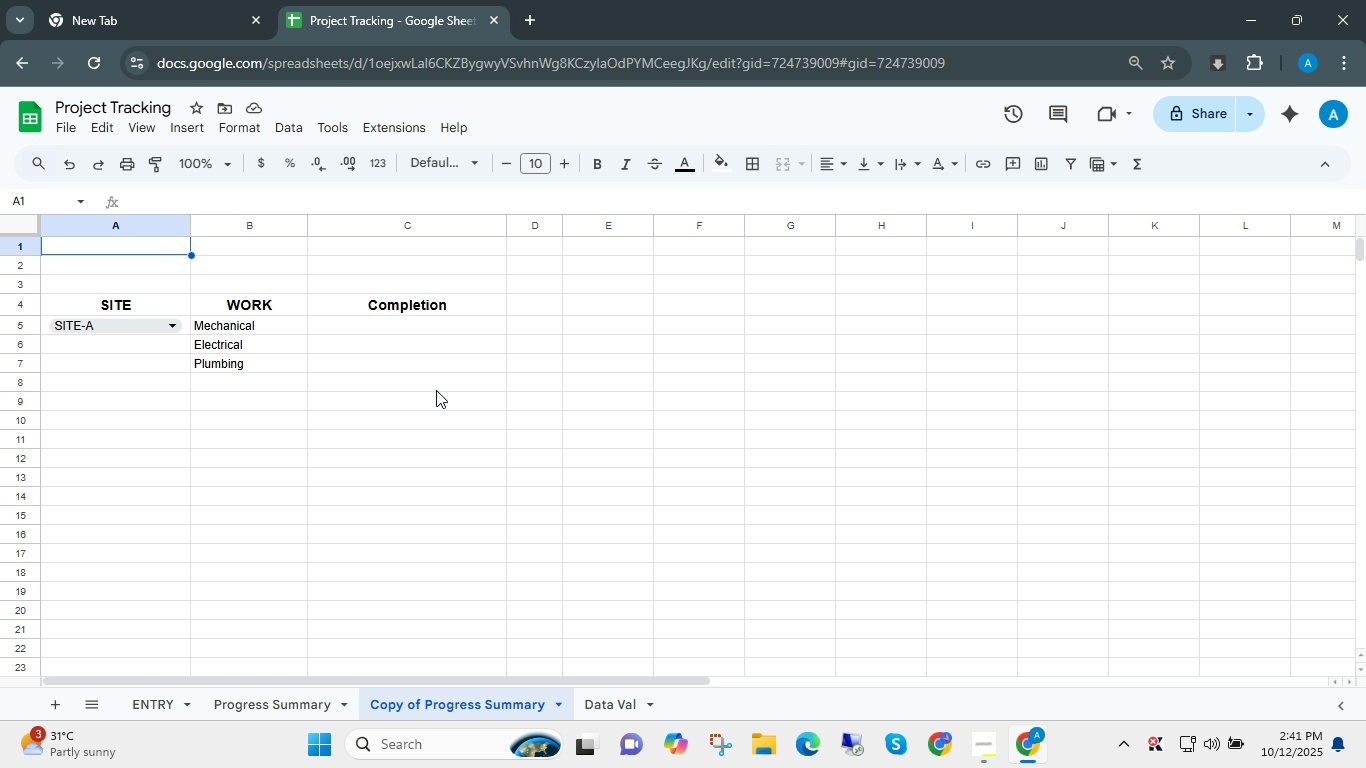 
left_click([614, 697])
 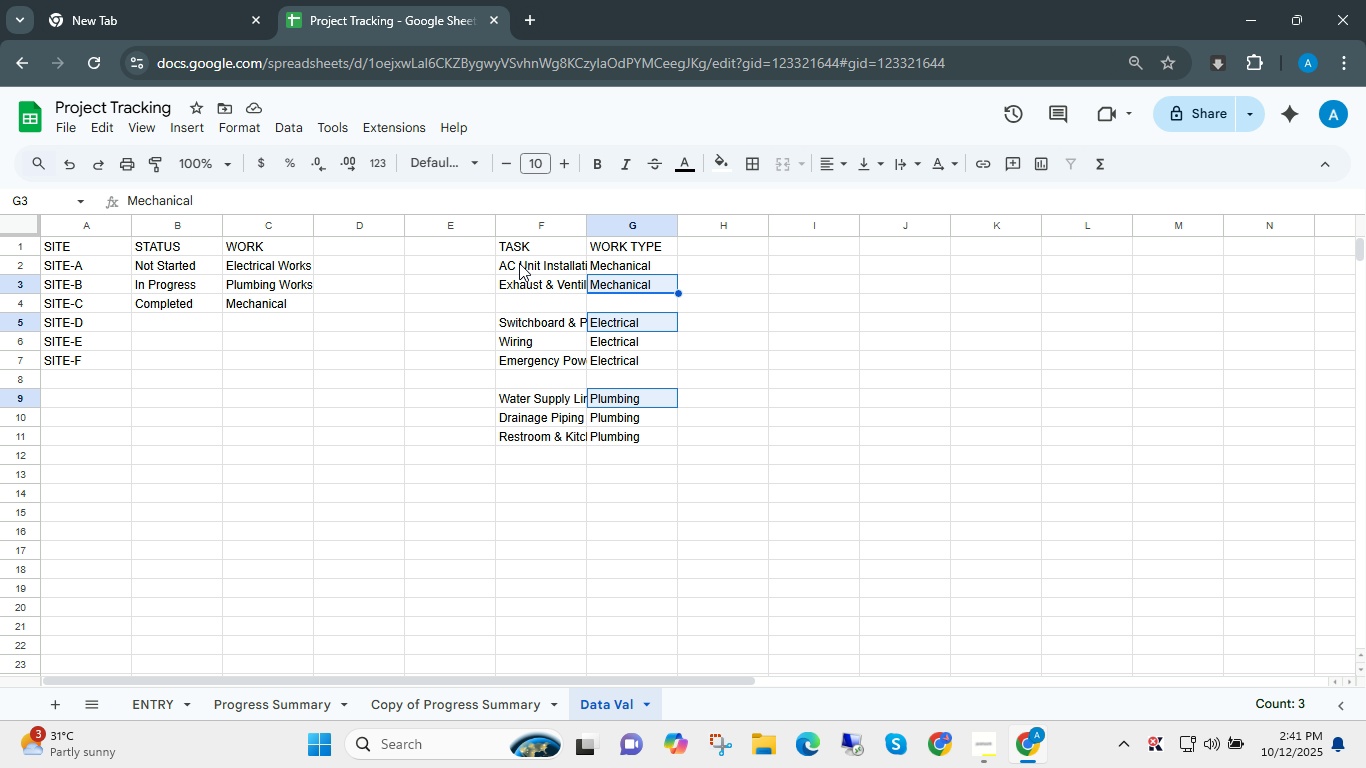 
left_click_drag(start_coordinate=[521, 264], to_coordinate=[622, 440])
 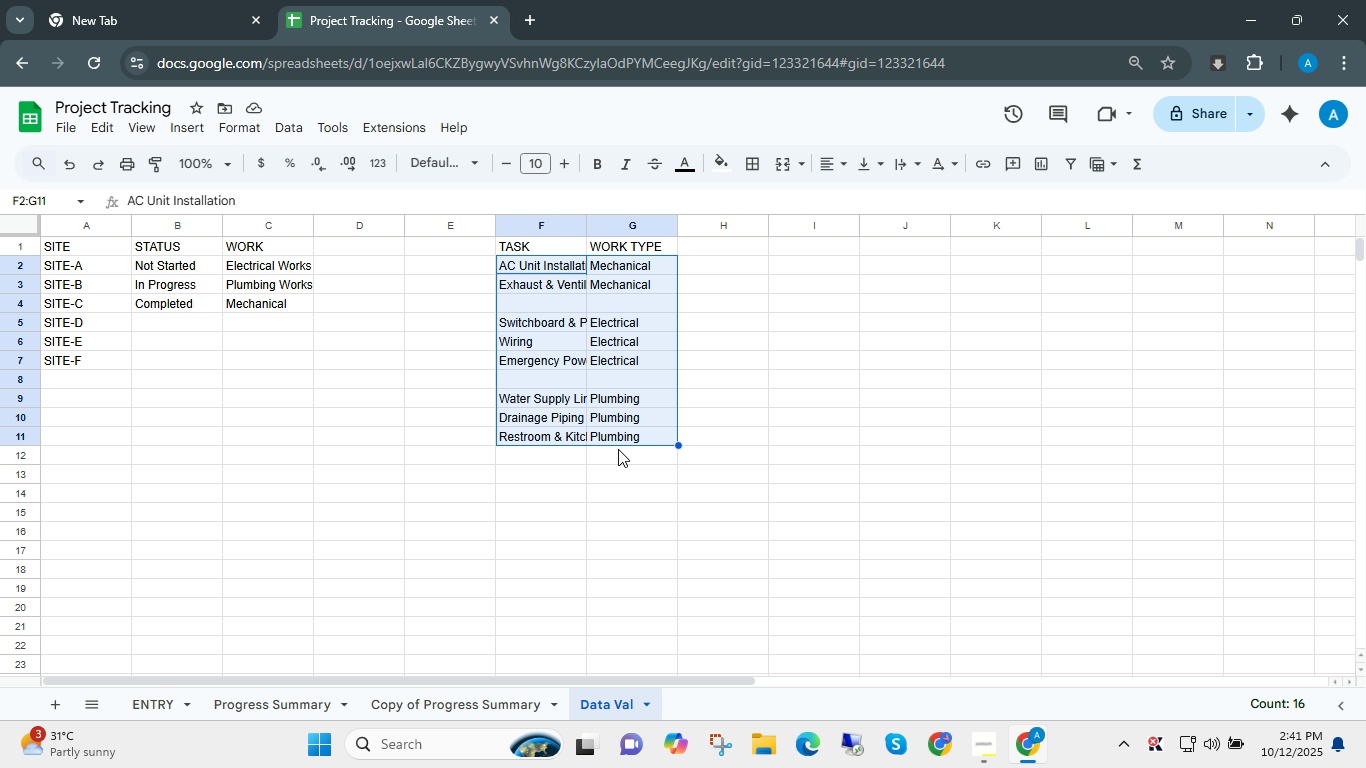 
key(Control+C)
 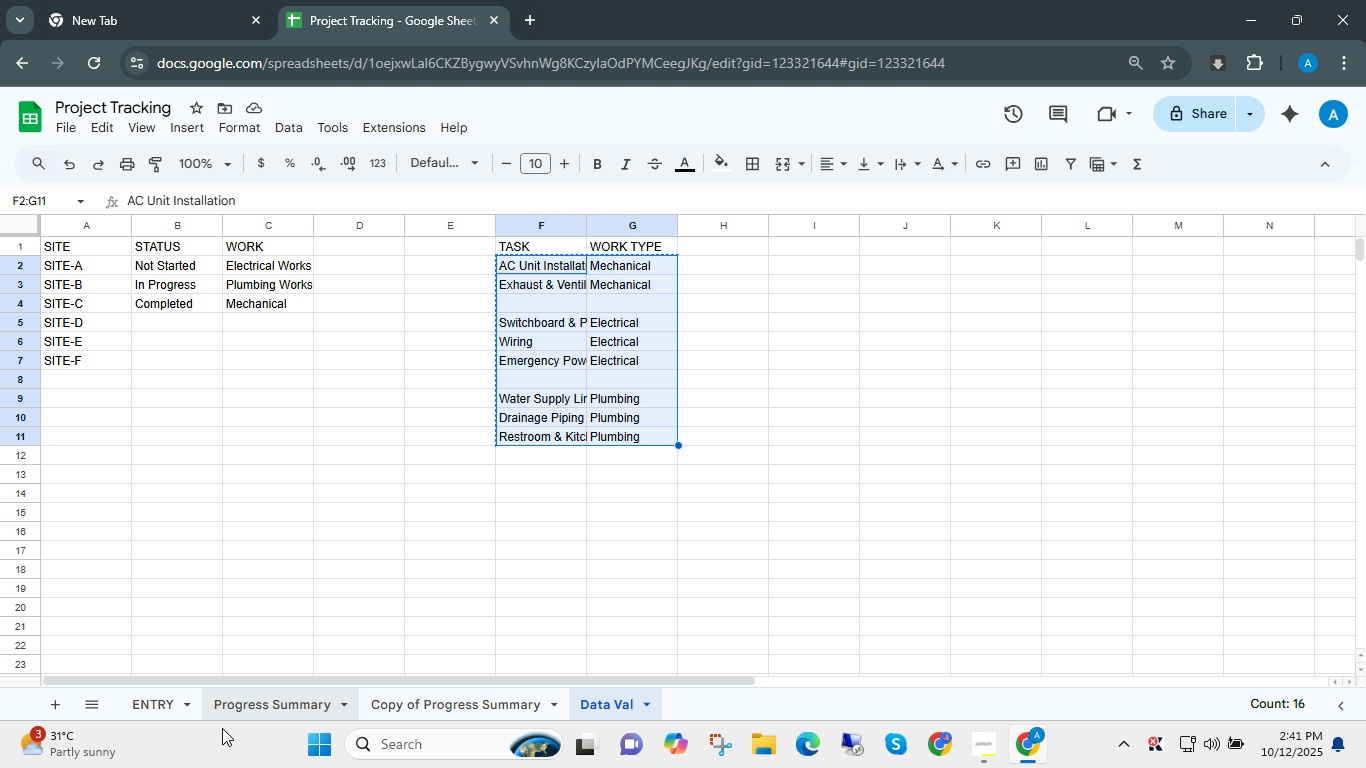 
key(Control+C)
 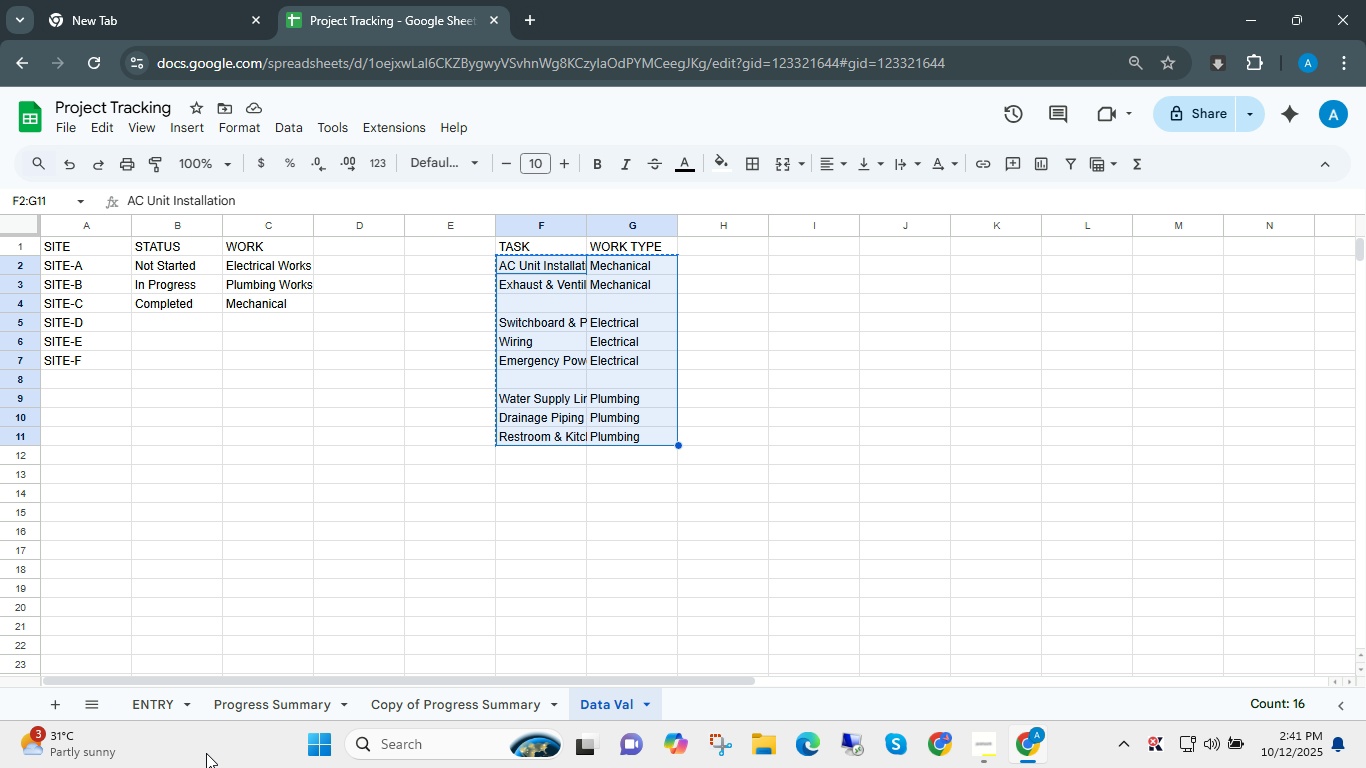 
key(Control+C)
 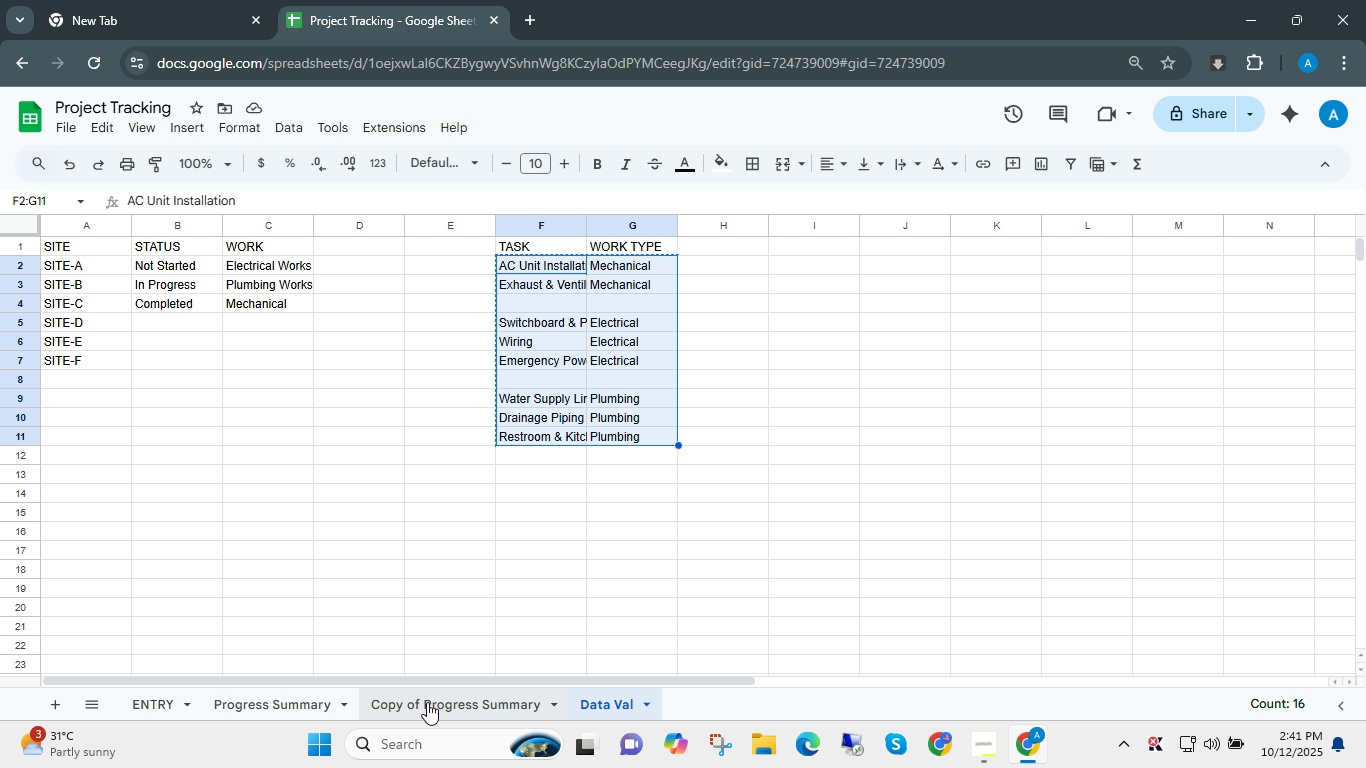 
left_click([427, 702])
 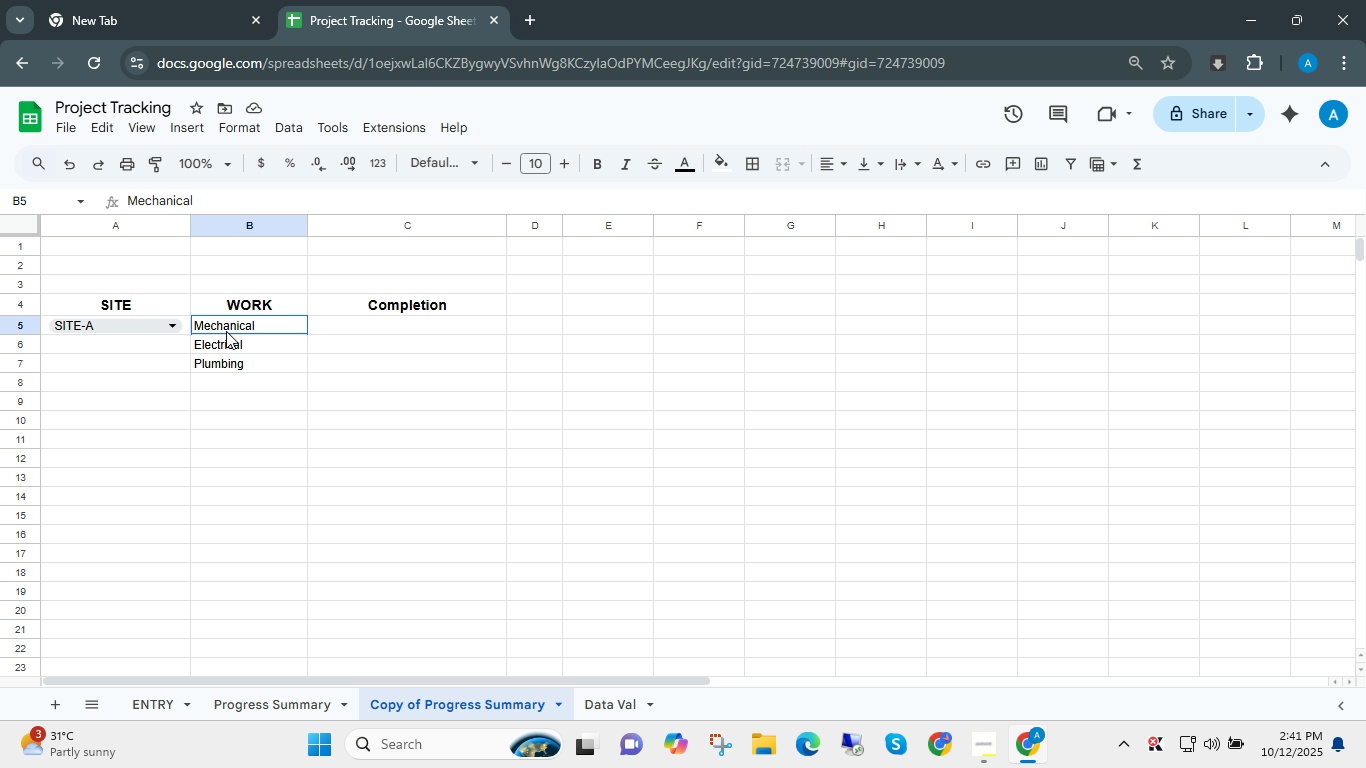 
left_click([226, 331])
 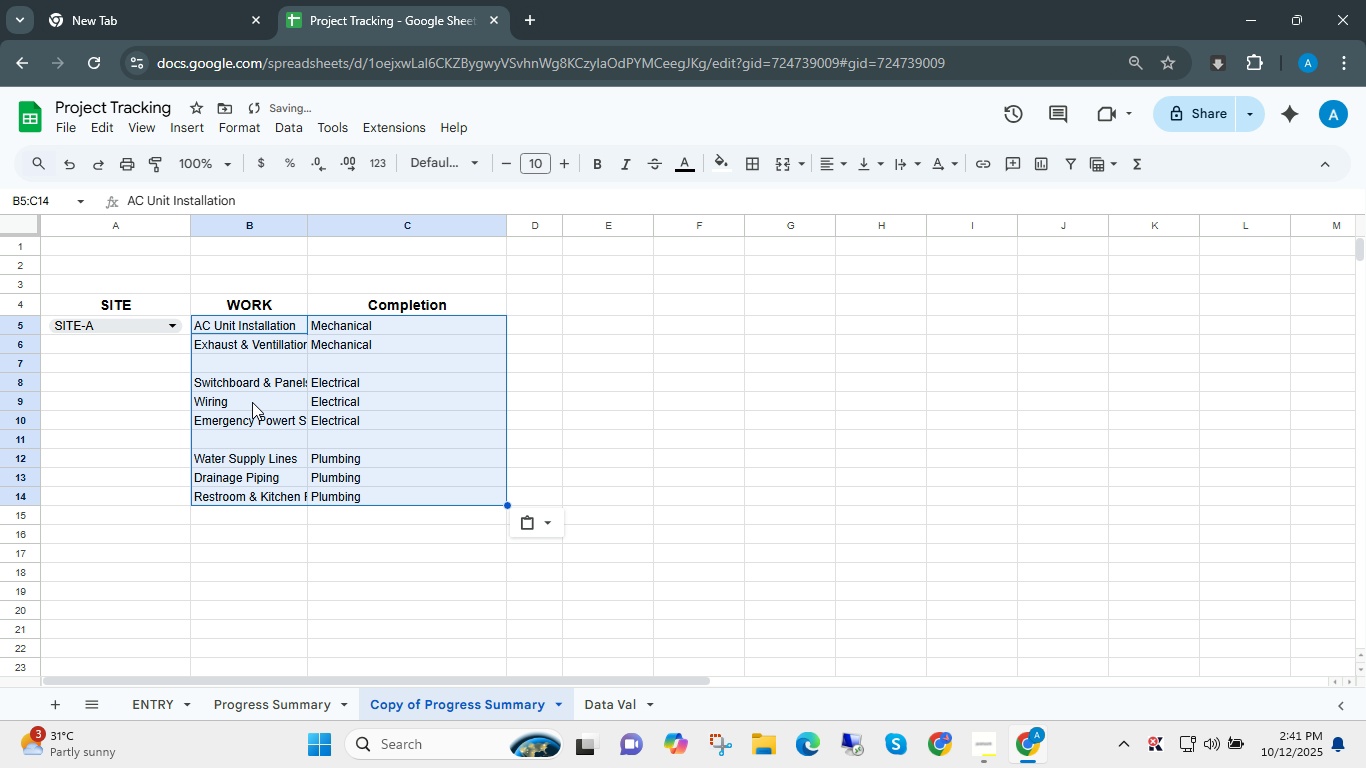 
key(Control+Shift+V)
 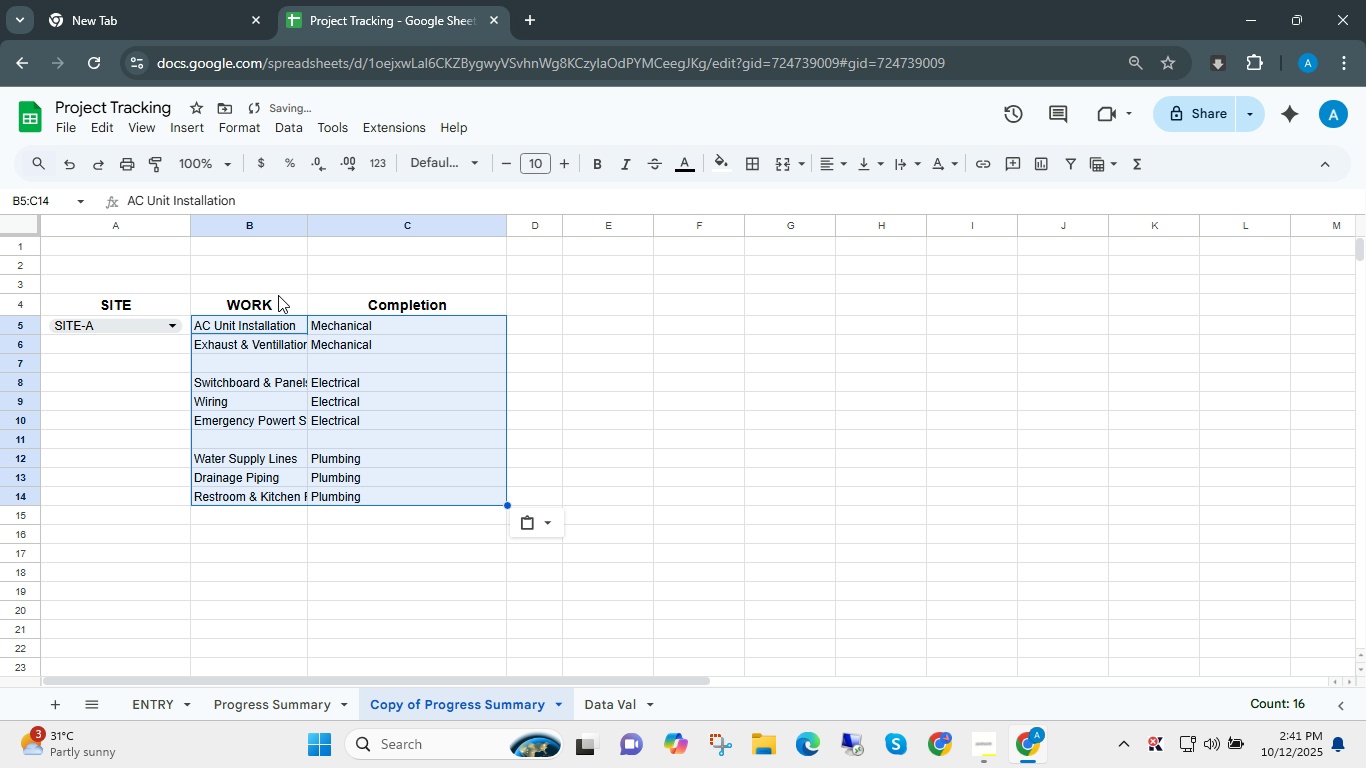 
left_click_drag(start_coordinate=[274, 303], to_coordinate=[381, 307])
 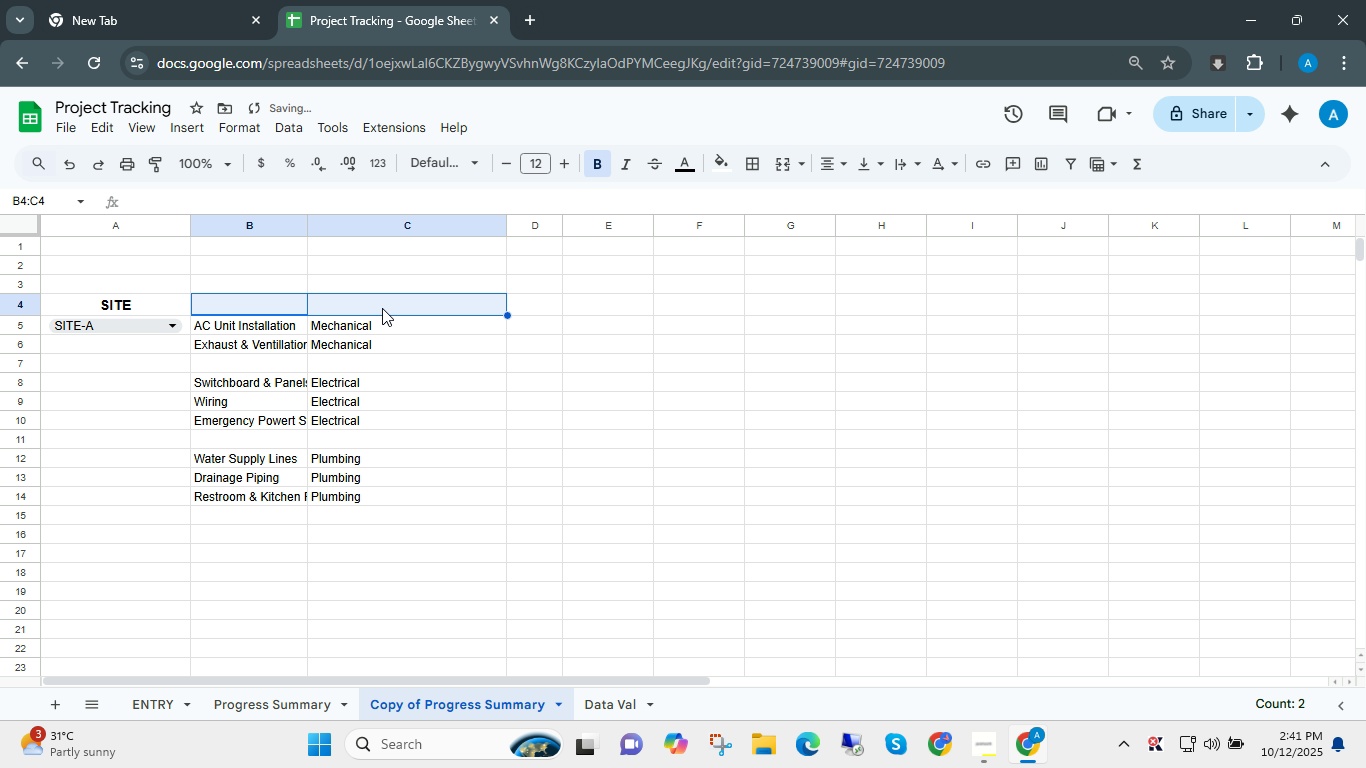 
key(Delete)
 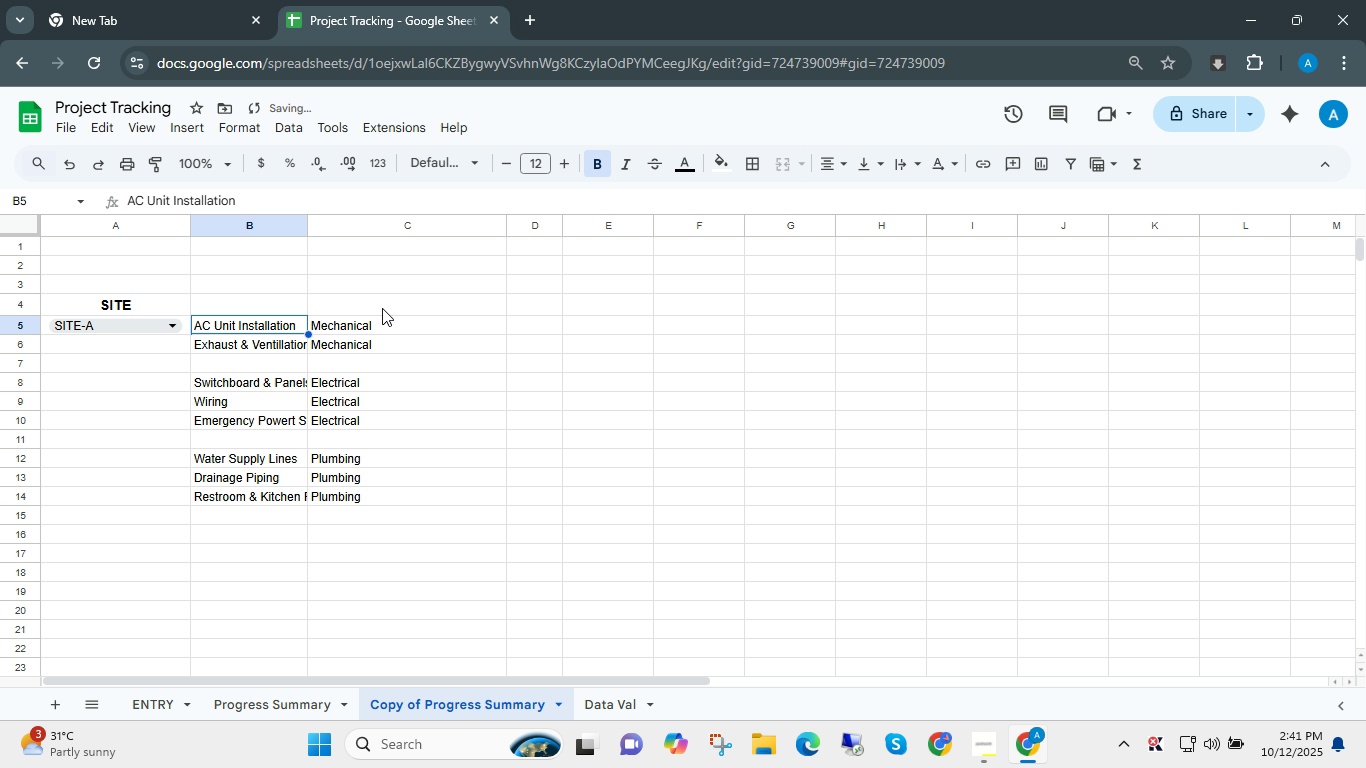 
key(ArrowDown)
 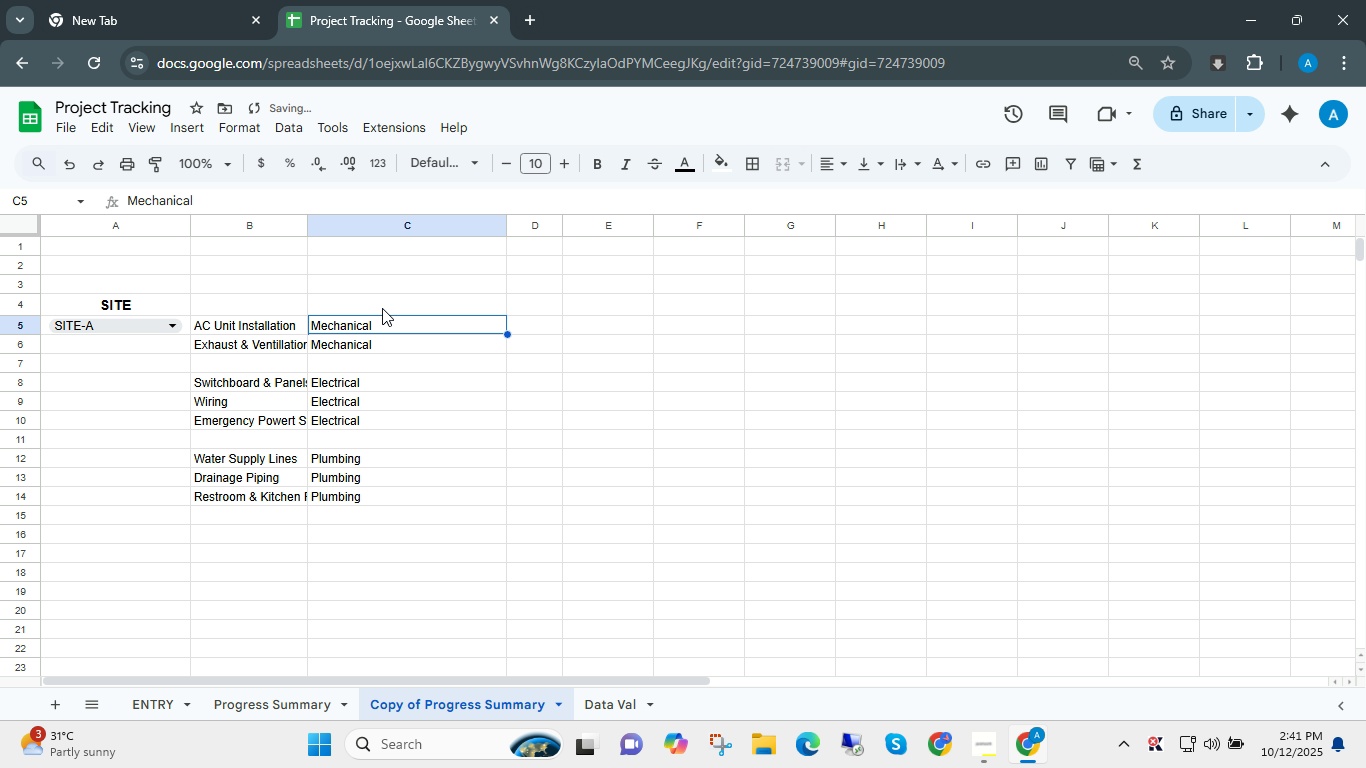 
key(ArrowRight)
 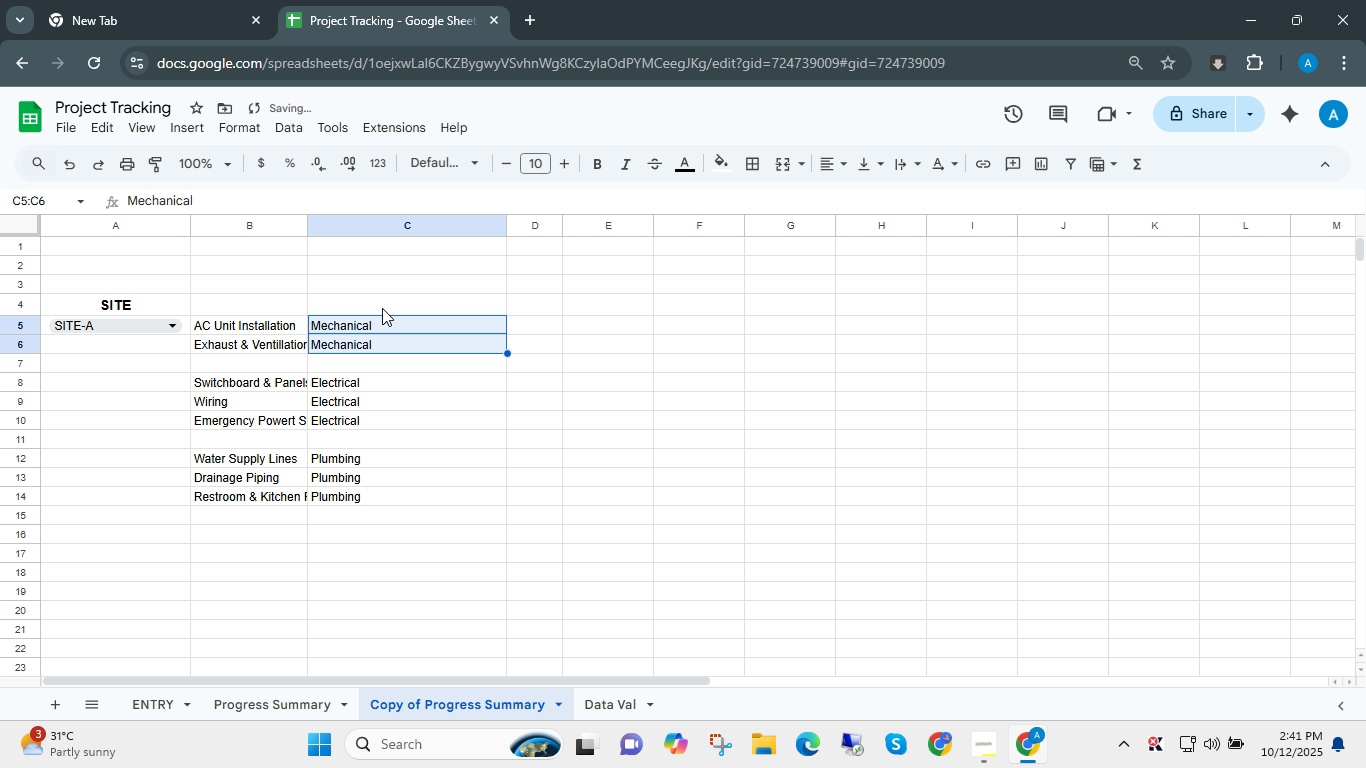 
key(Control+Shift+ArrowDown)
 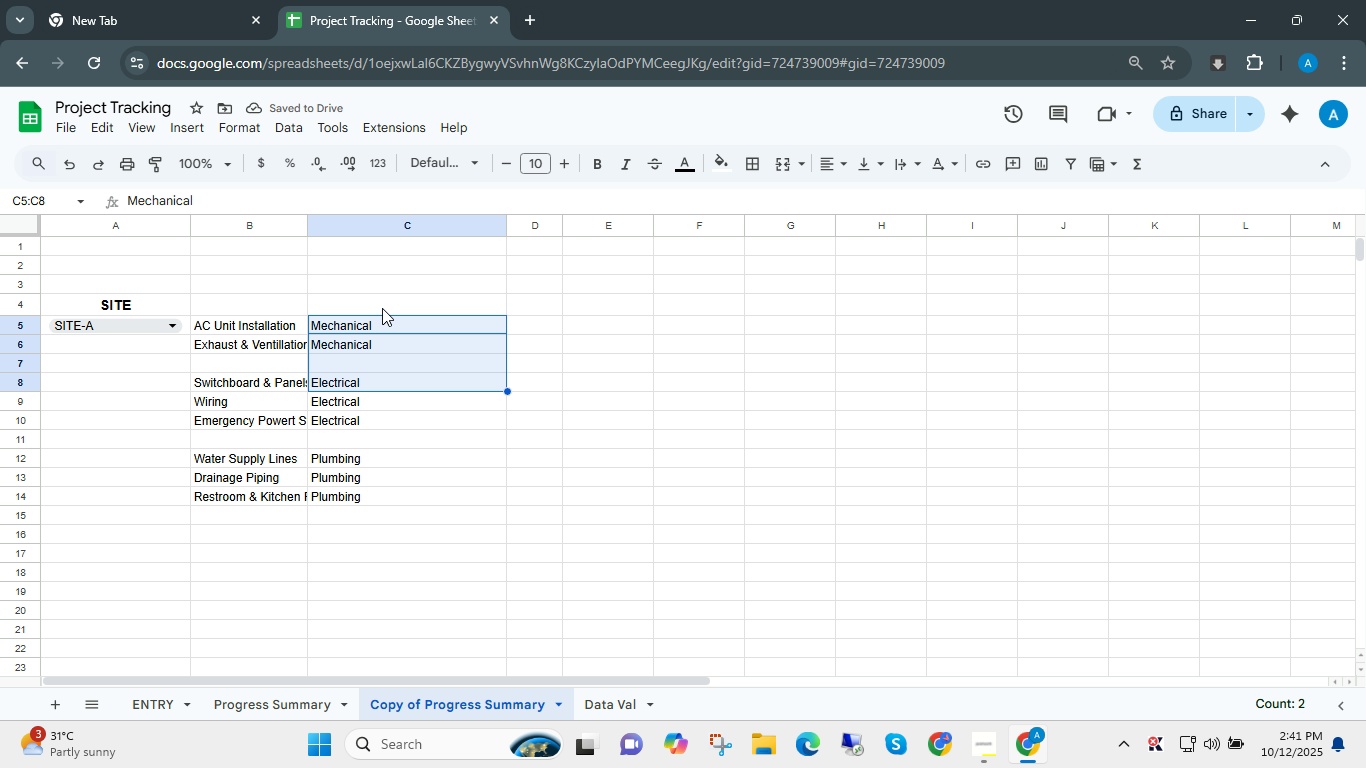 
key(Control+Shift+ArrowDown)
 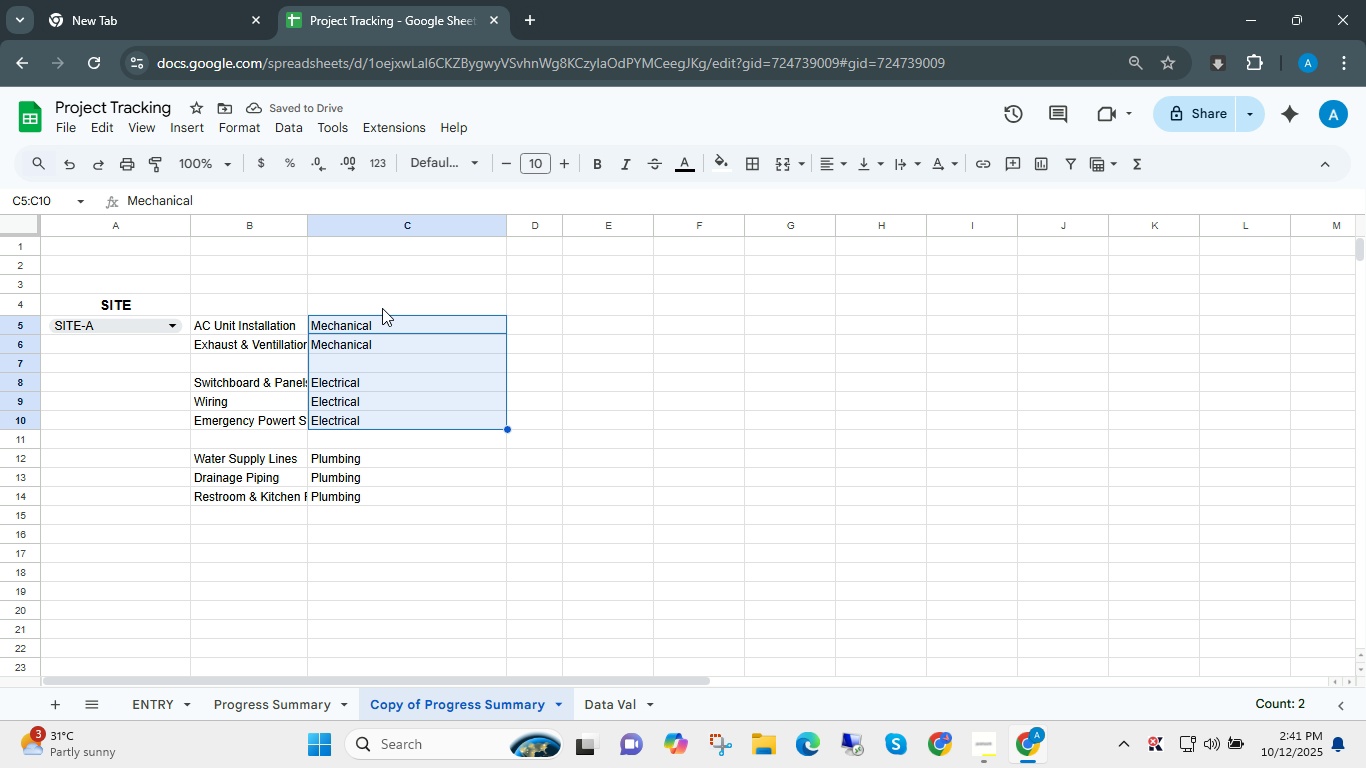 
key(Control+Shift+ArrowDown)
 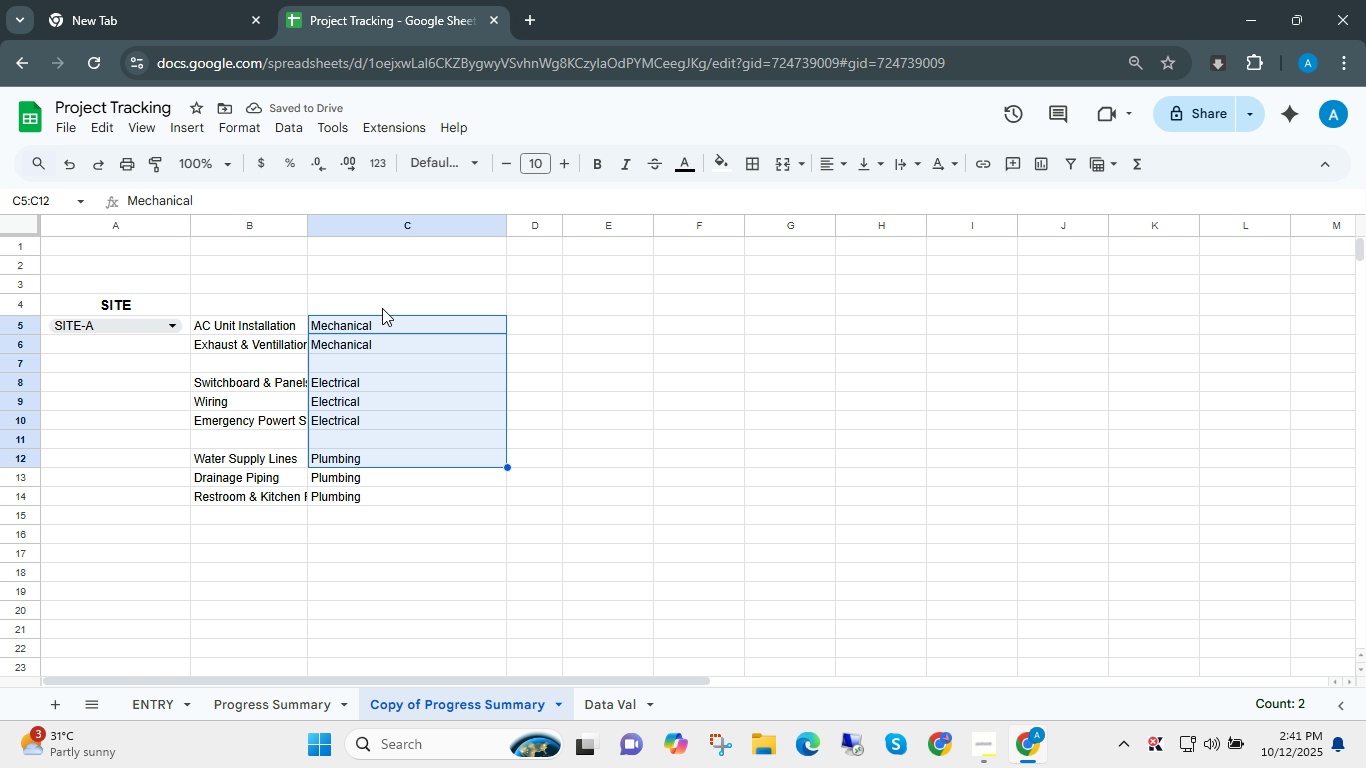 
key(Control+Shift+ArrowDown)
 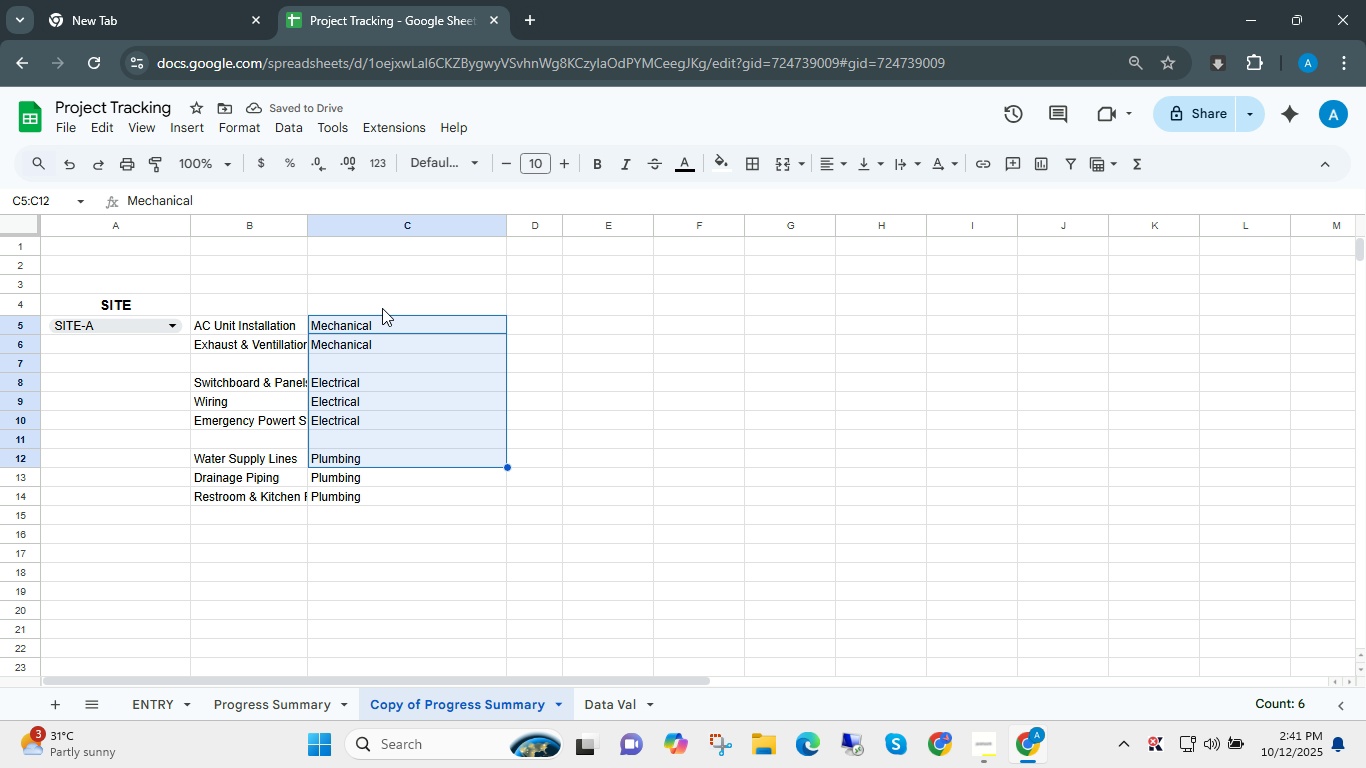 
key(Control+Shift+ArrowDown)
 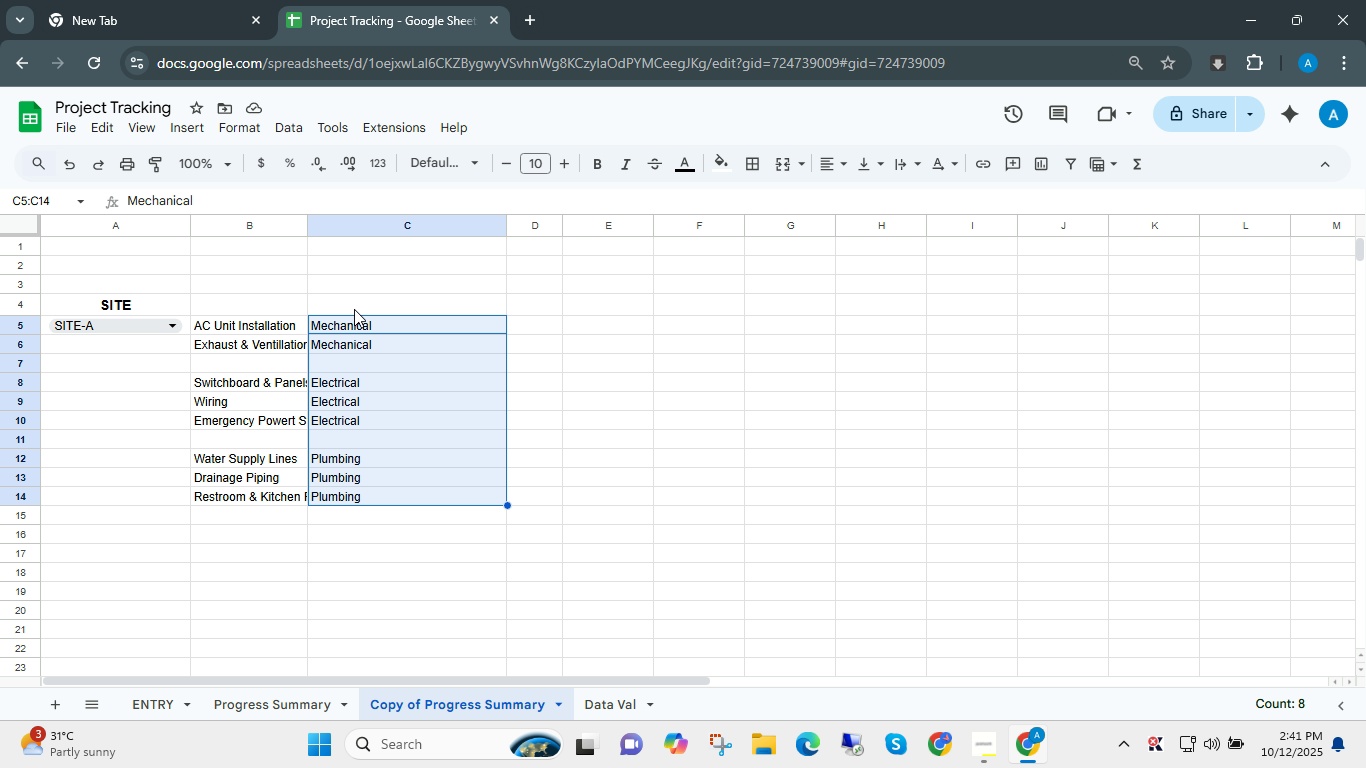 
left_click_drag(start_coordinate=[270, 328], to_coordinate=[276, 502])
 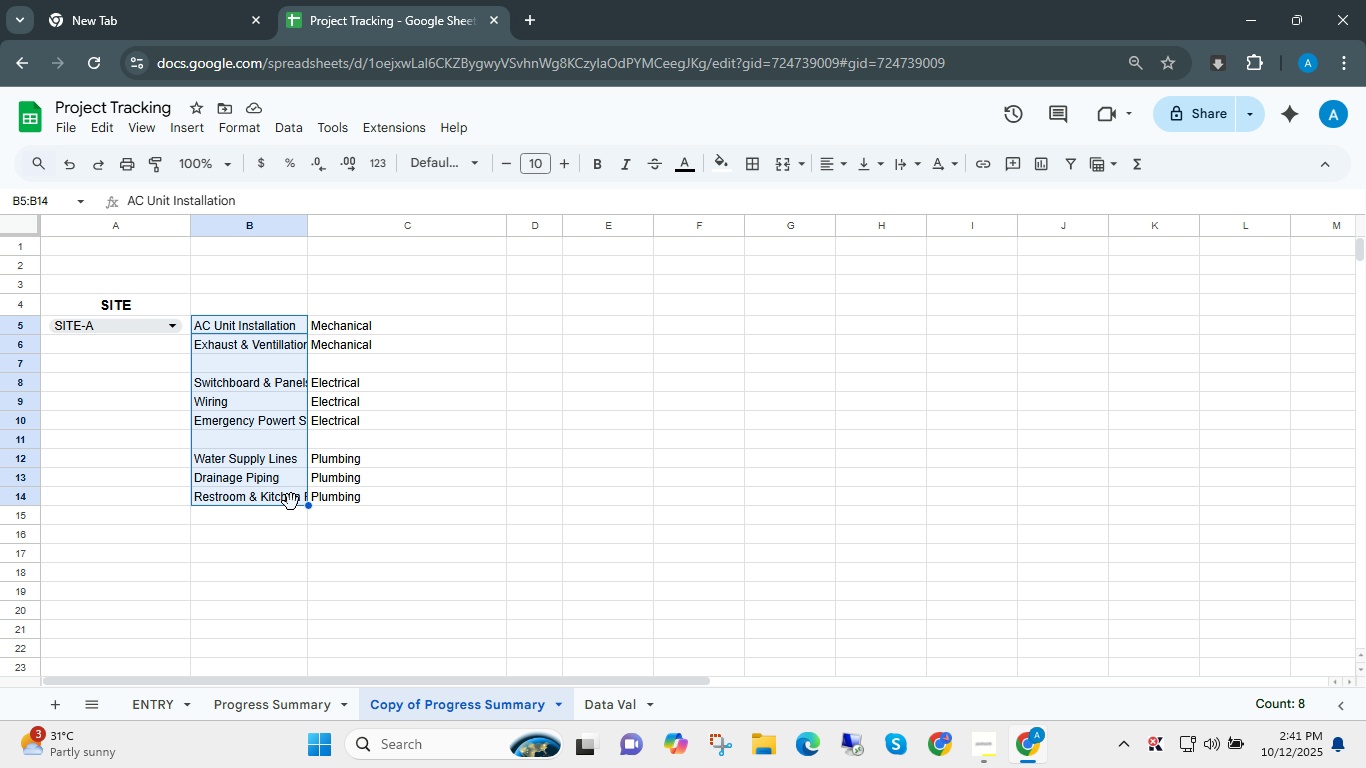 
key(Control+X)
 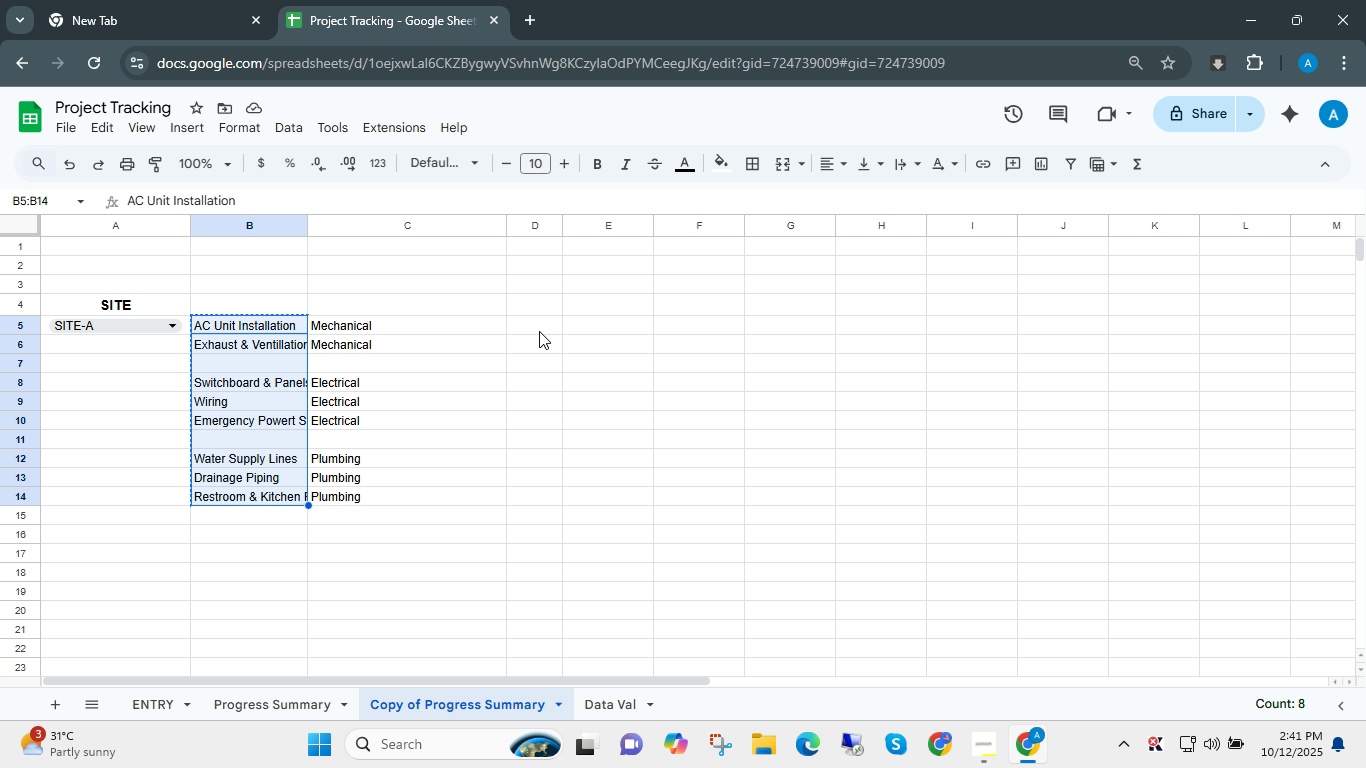 
left_click([539, 327])
 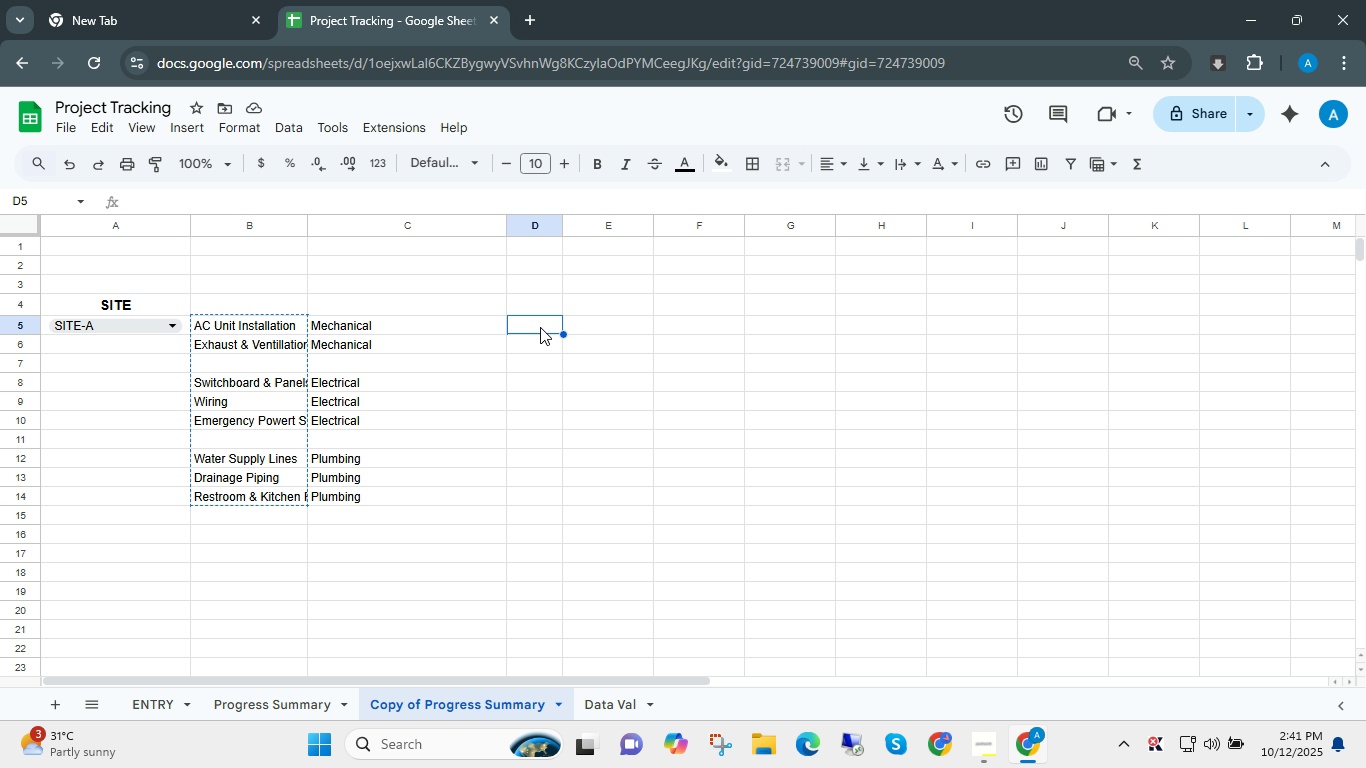 
key(Control+V)
 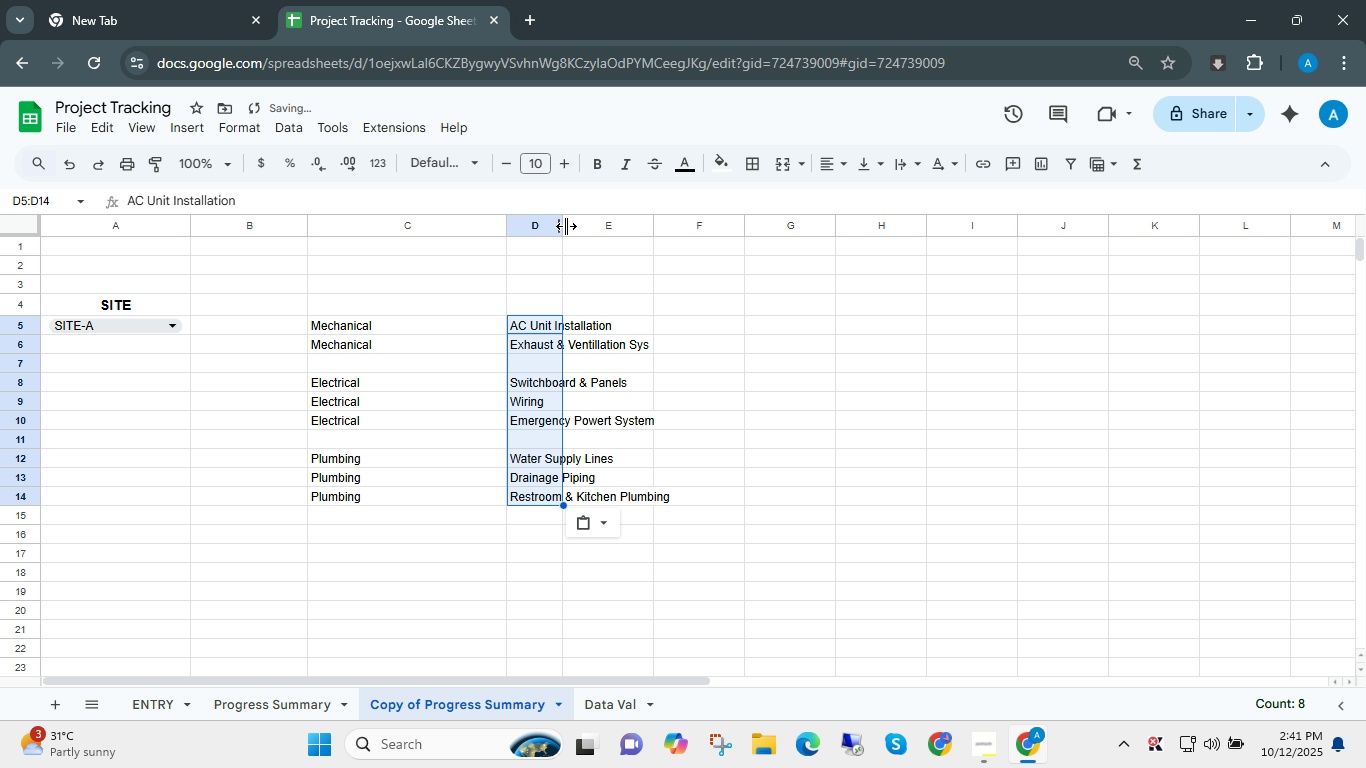 
left_click_drag(start_coordinate=[566, 226], to_coordinate=[745, 238])
 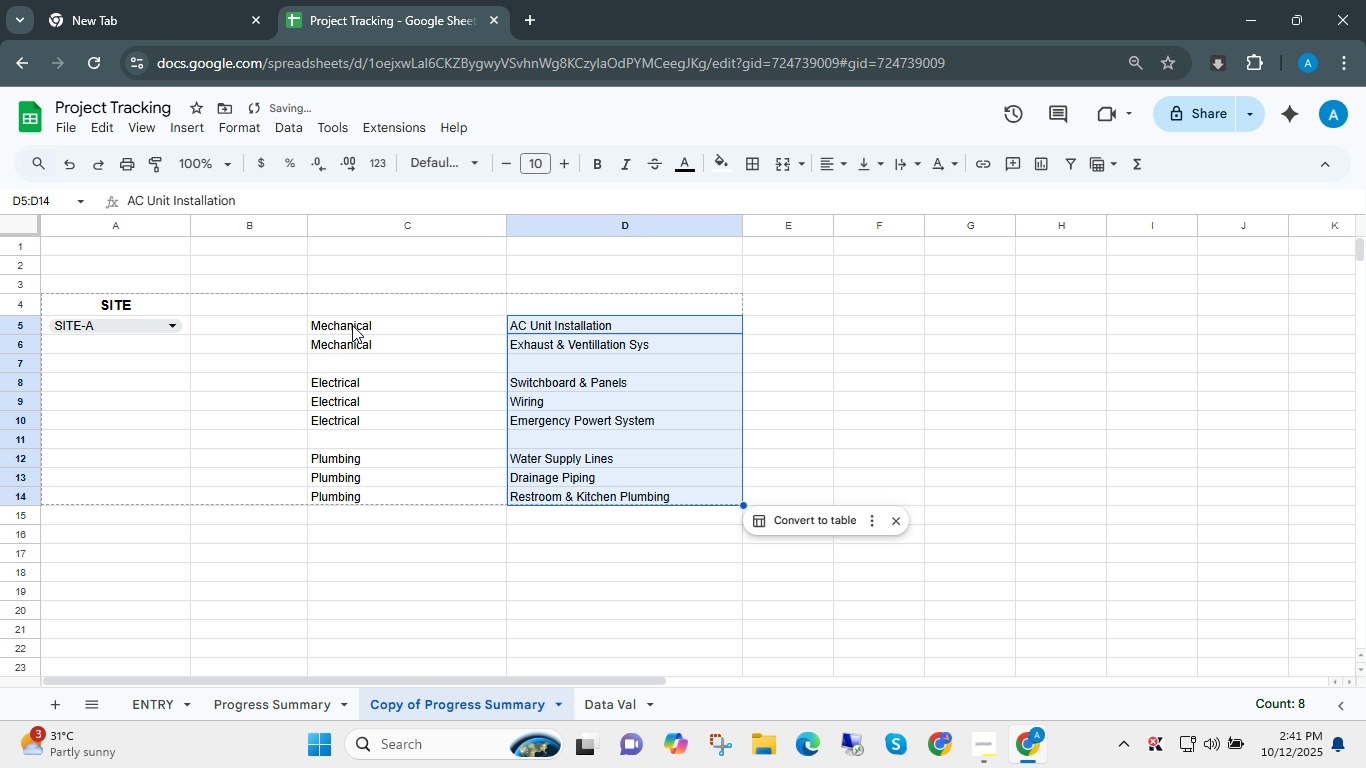 
left_click([352, 323])
 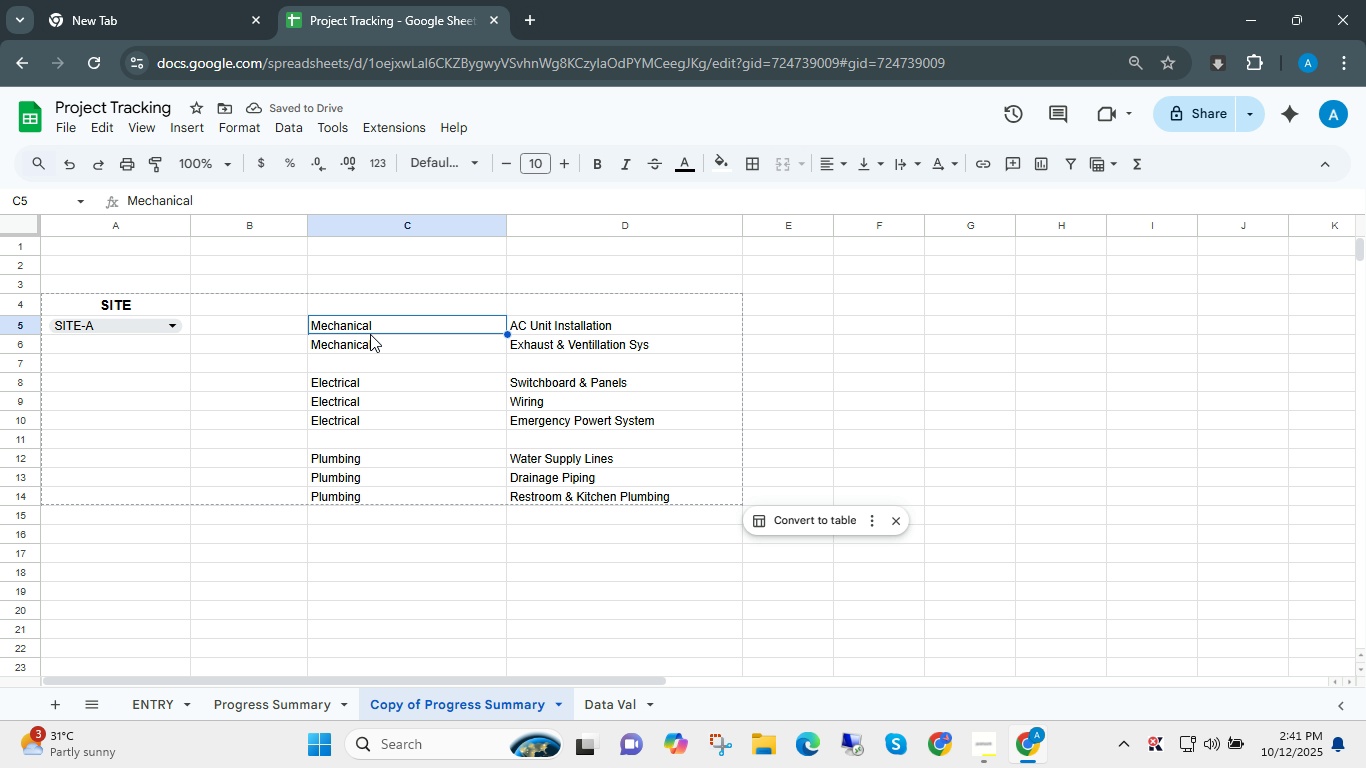 
key(Control+X)
 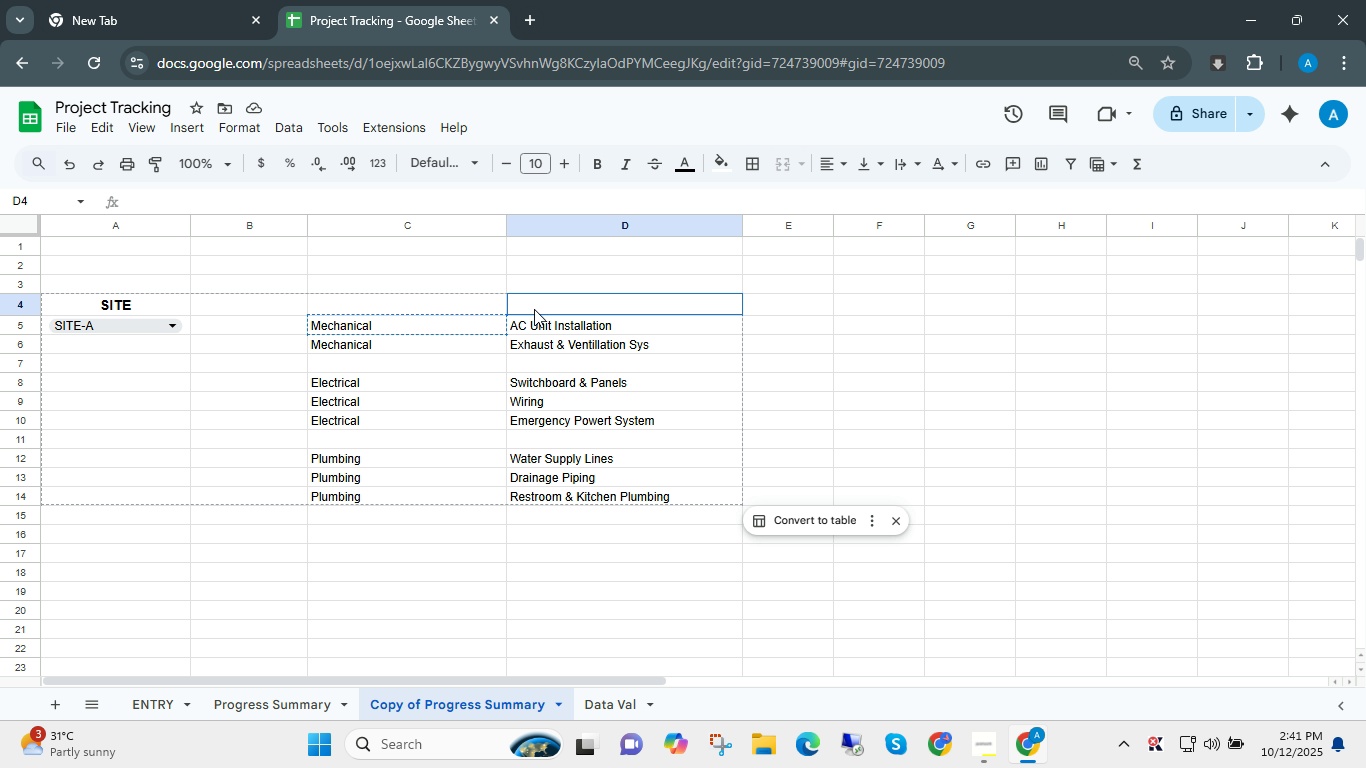 
key(Control+ControlLeft)
 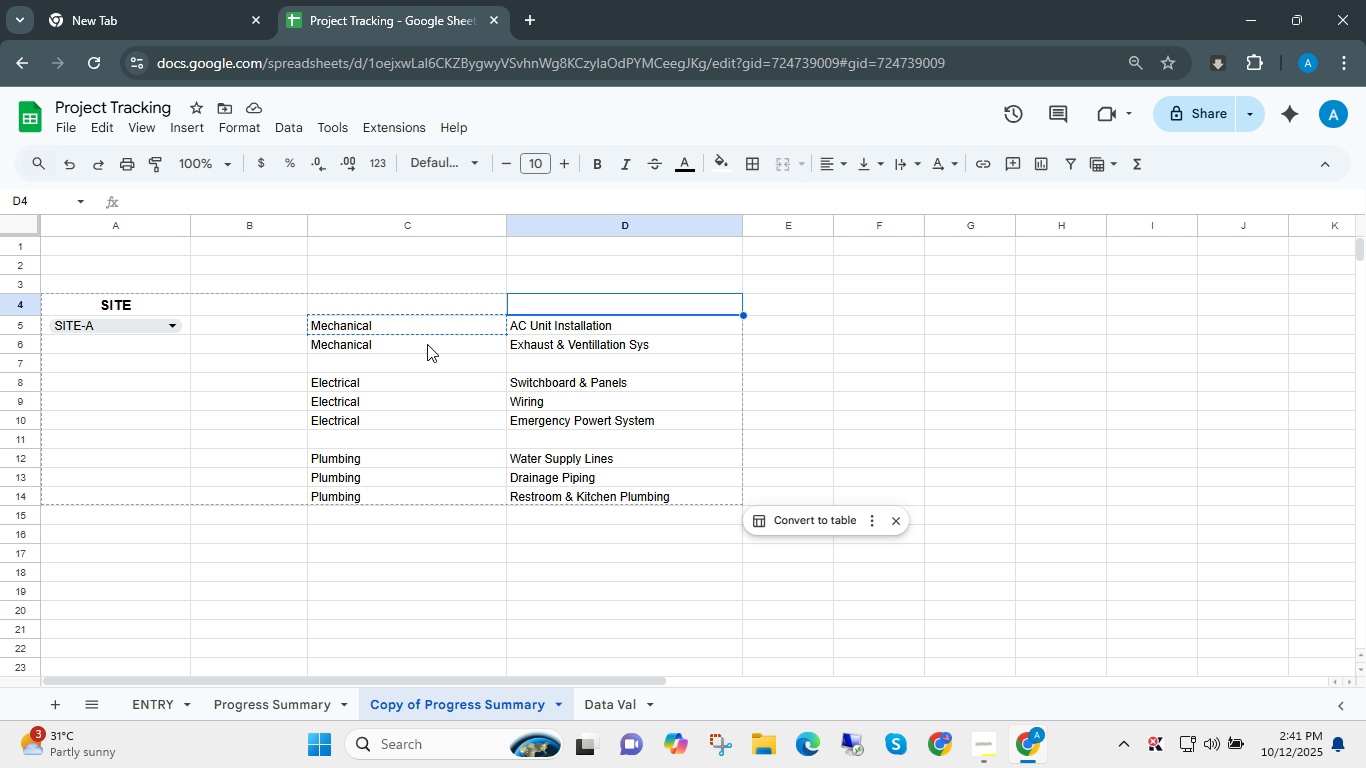 
key(Control+V)
 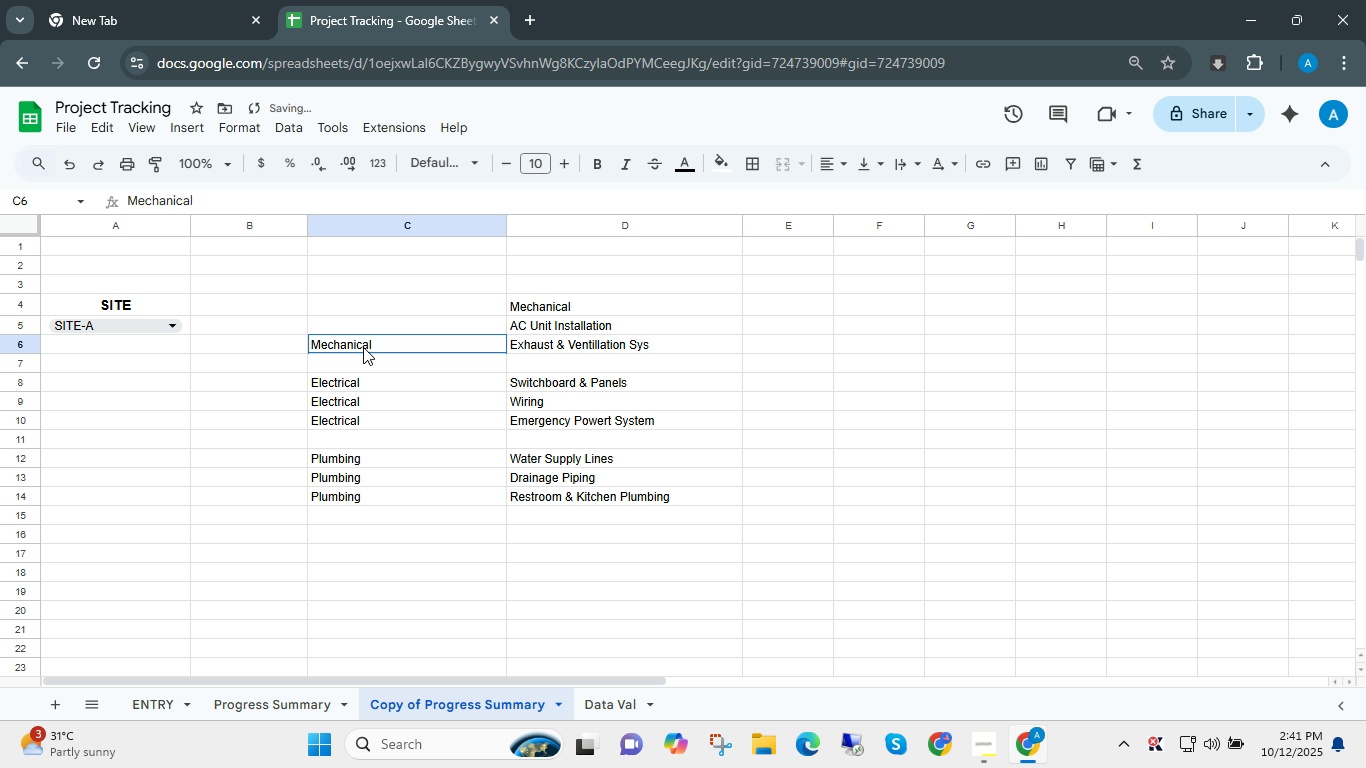 
left_click([363, 347])
 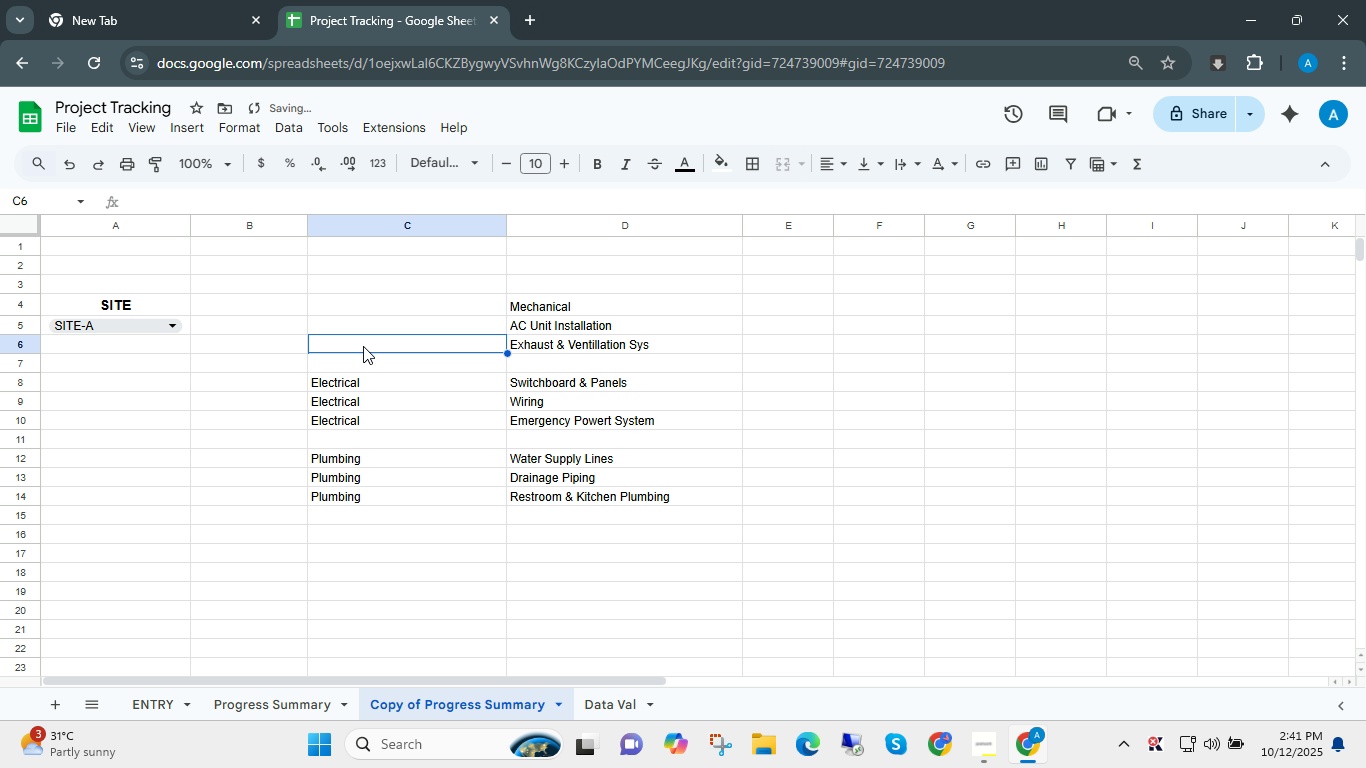 
key(Delete)
 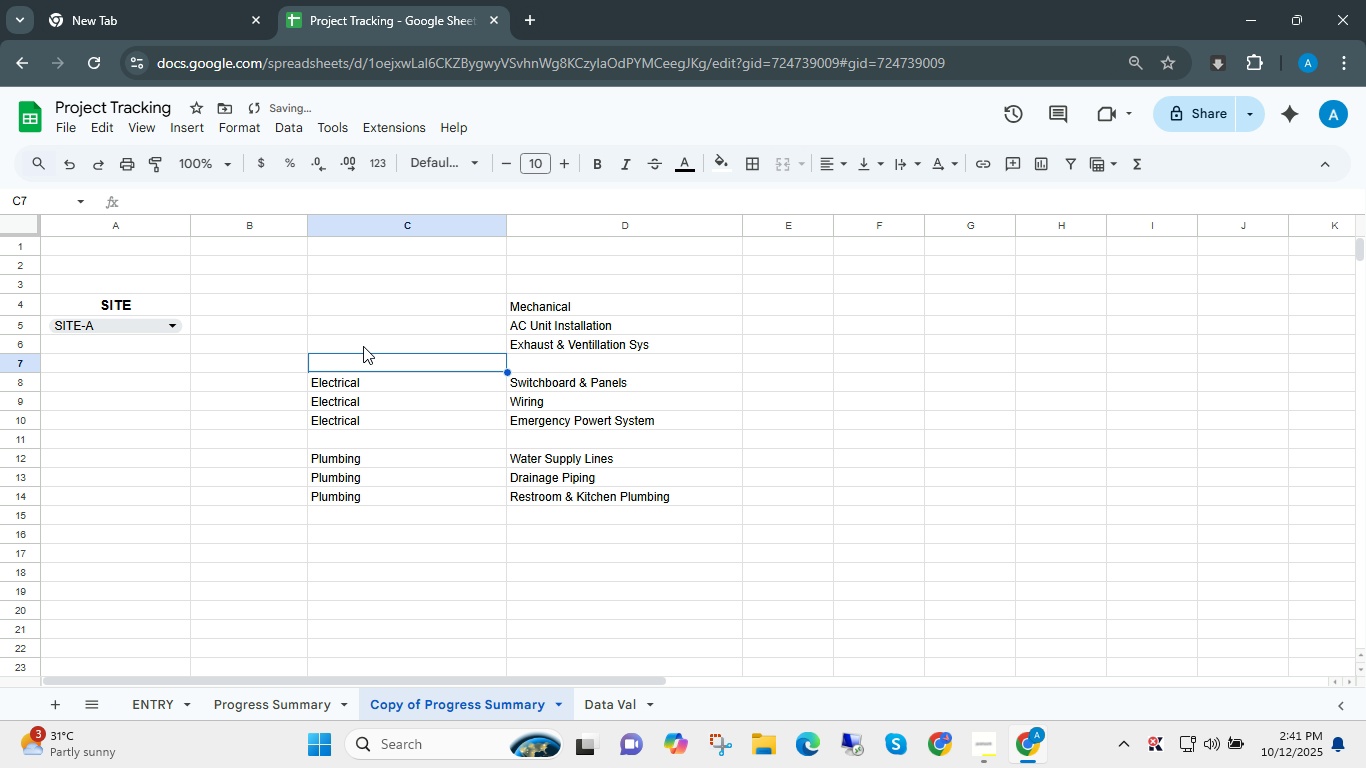 
key(ArrowDown)
 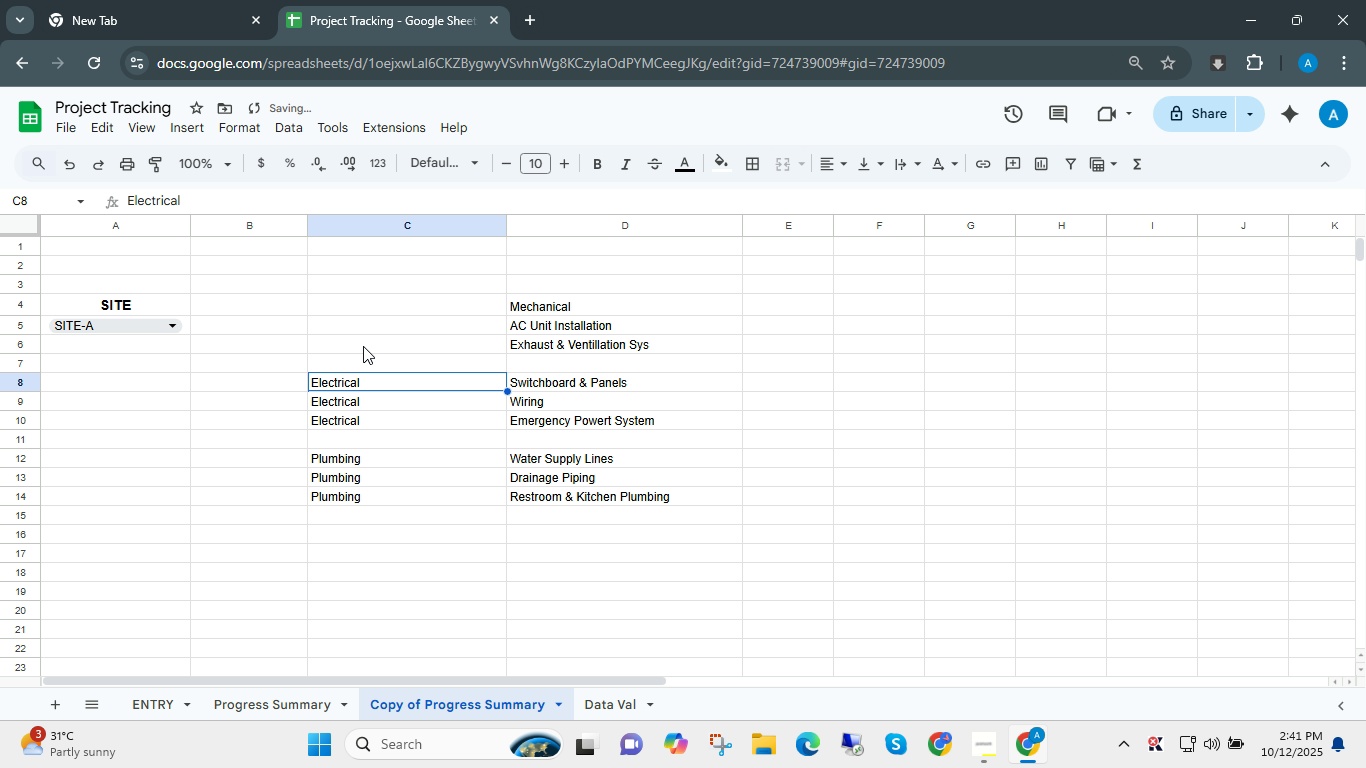 
key(ArrowDown)
 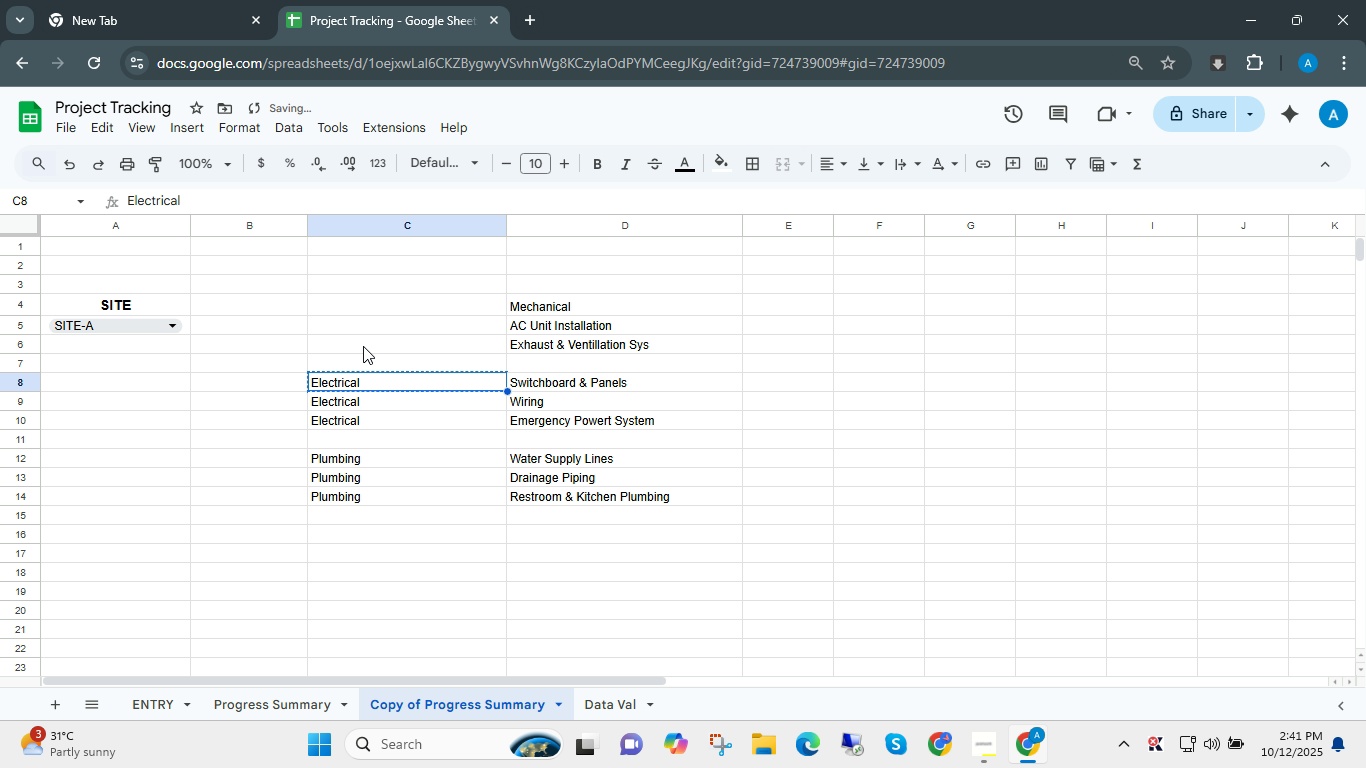 
key(Control+ControlLeft)
 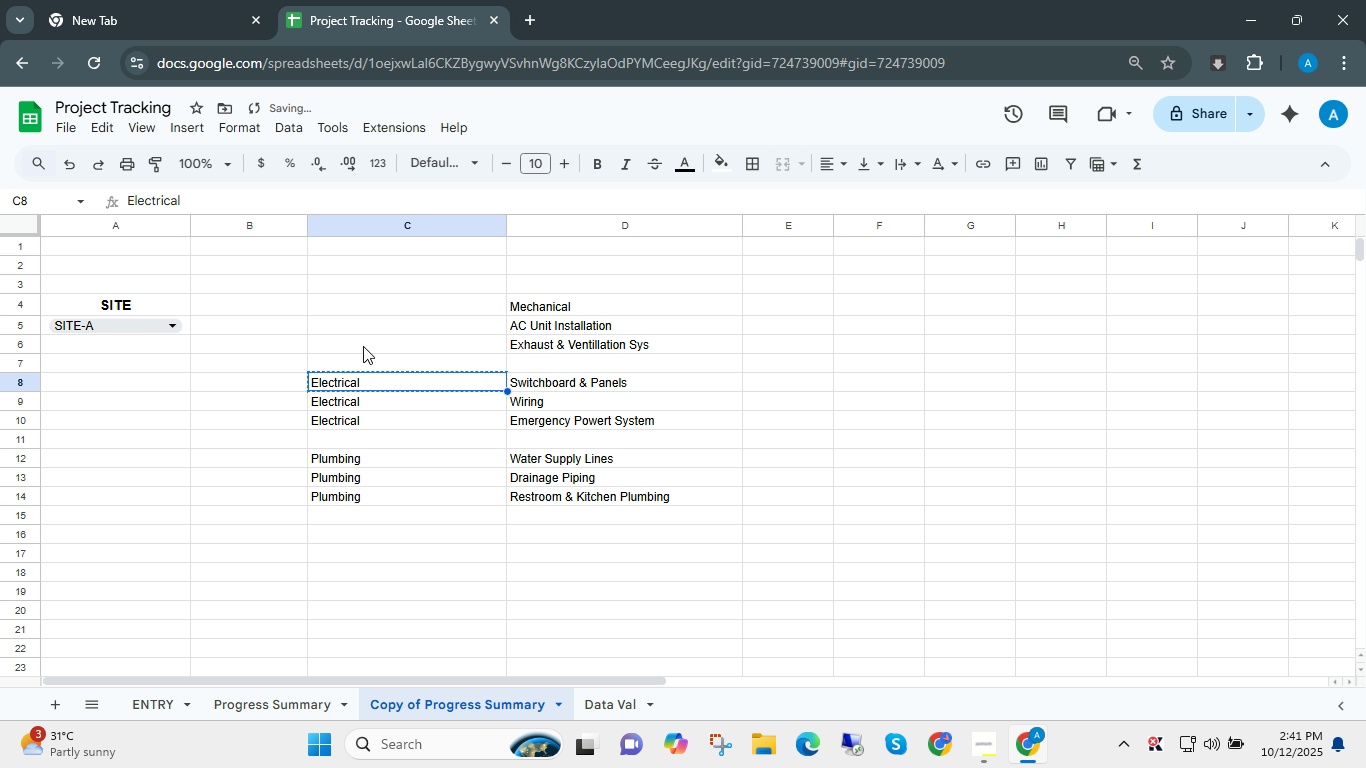 
key(Control+C)
 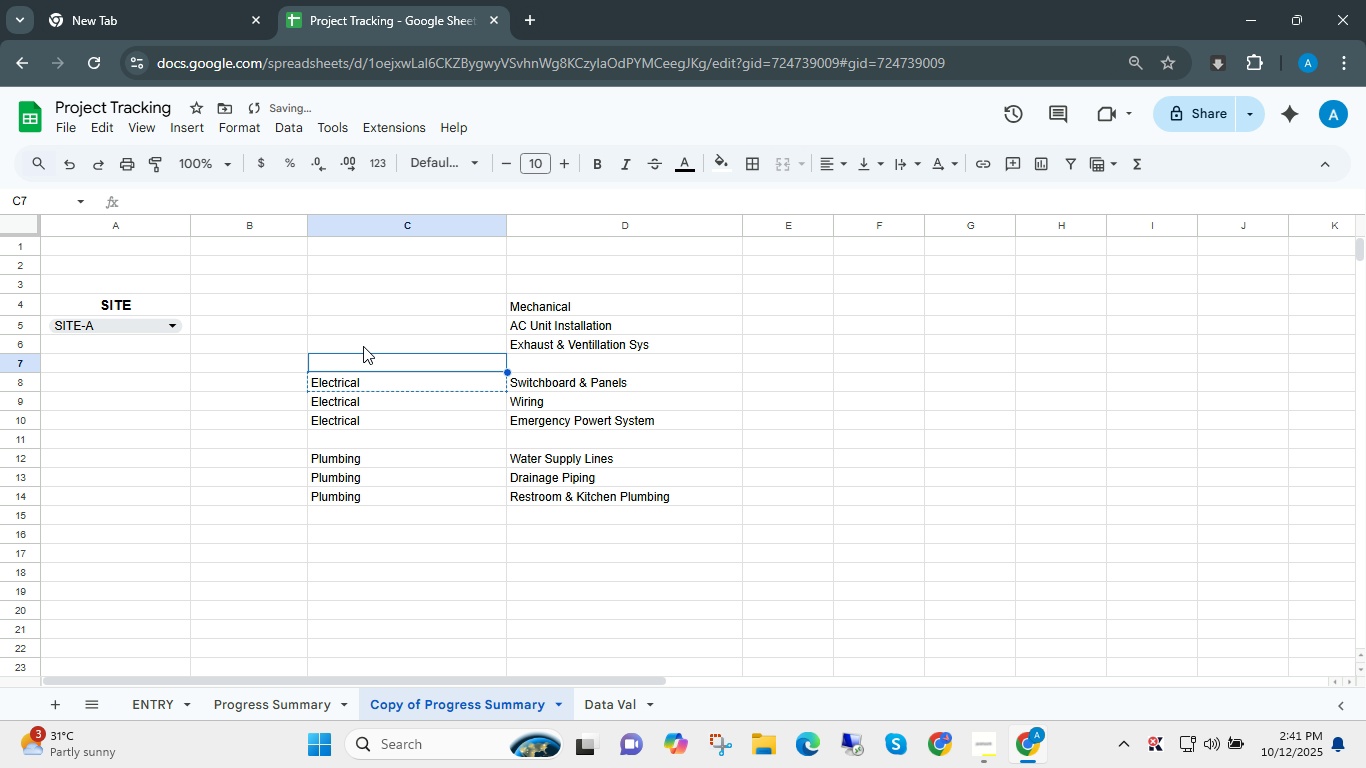 
key(ArrowUp)
 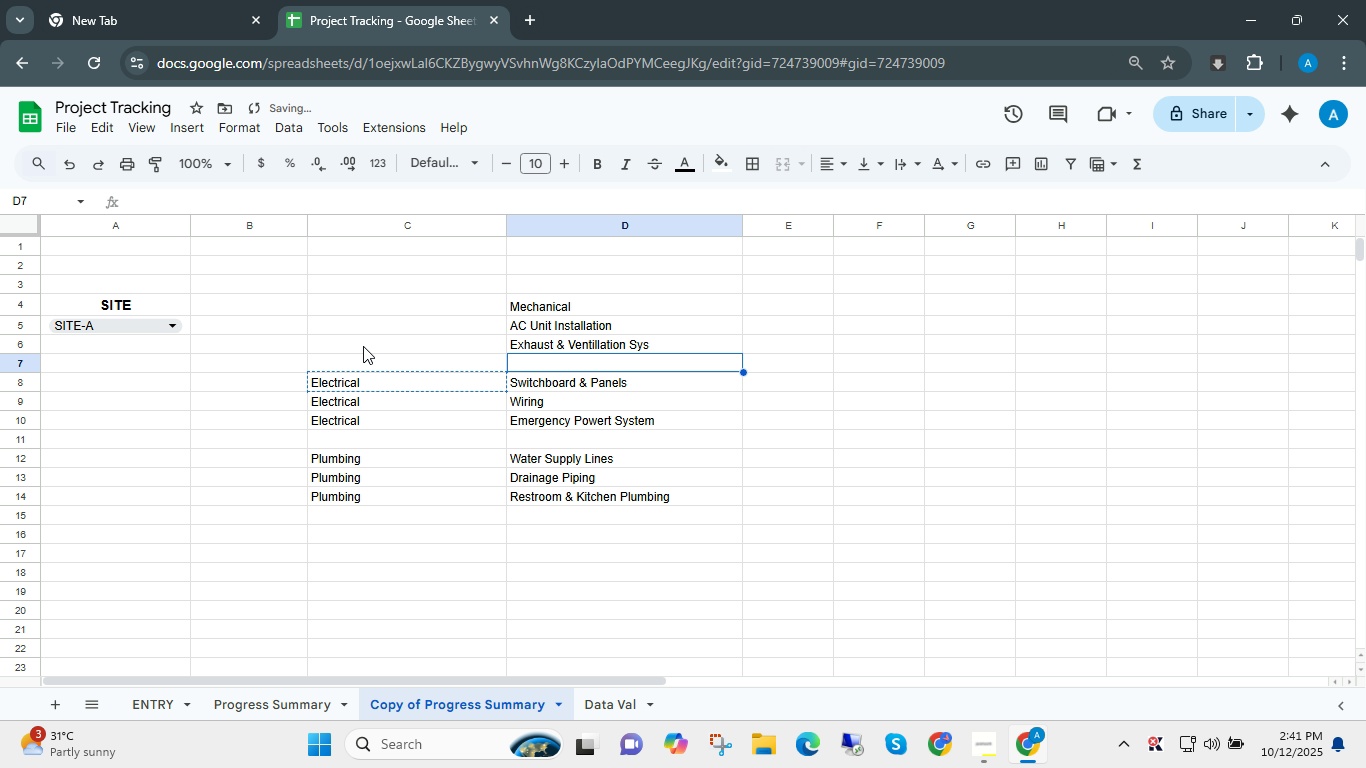 
key(ArrowRight)
 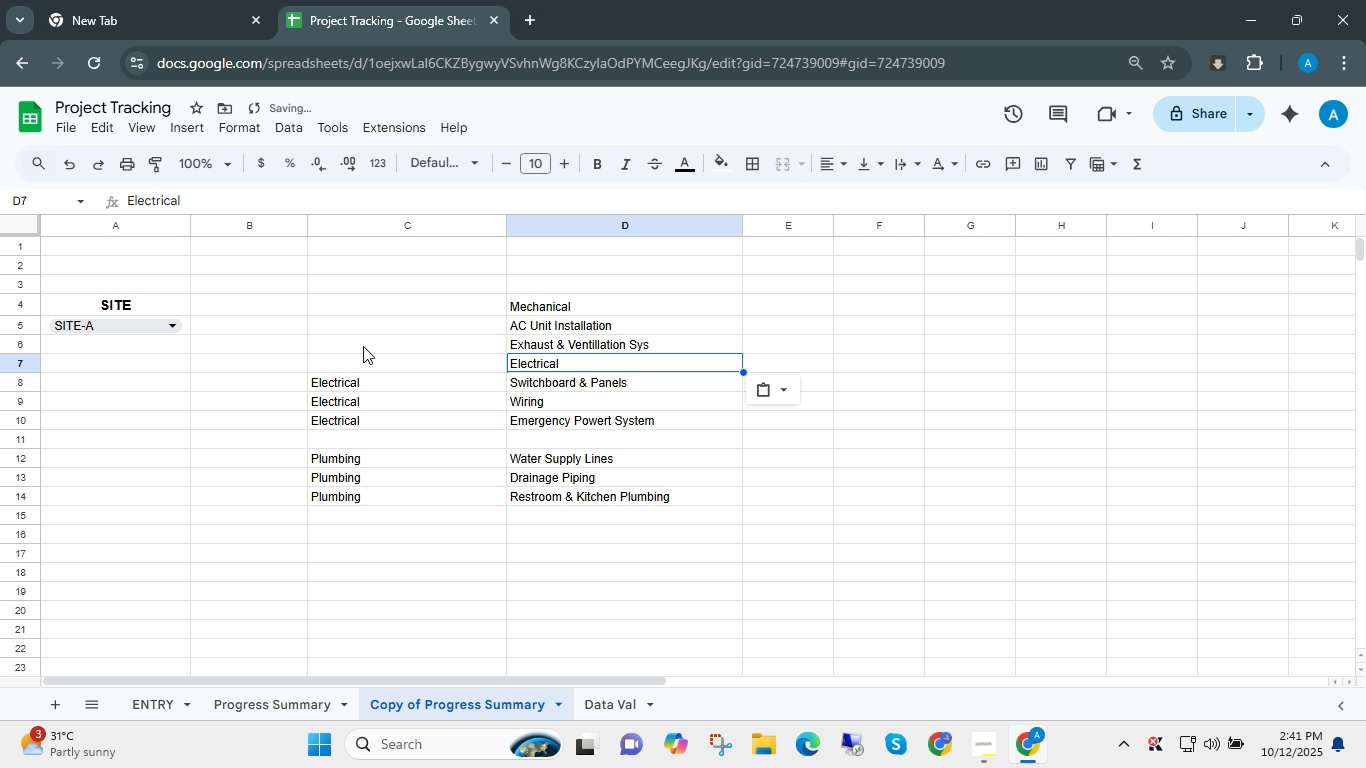 
key(Control+V)
 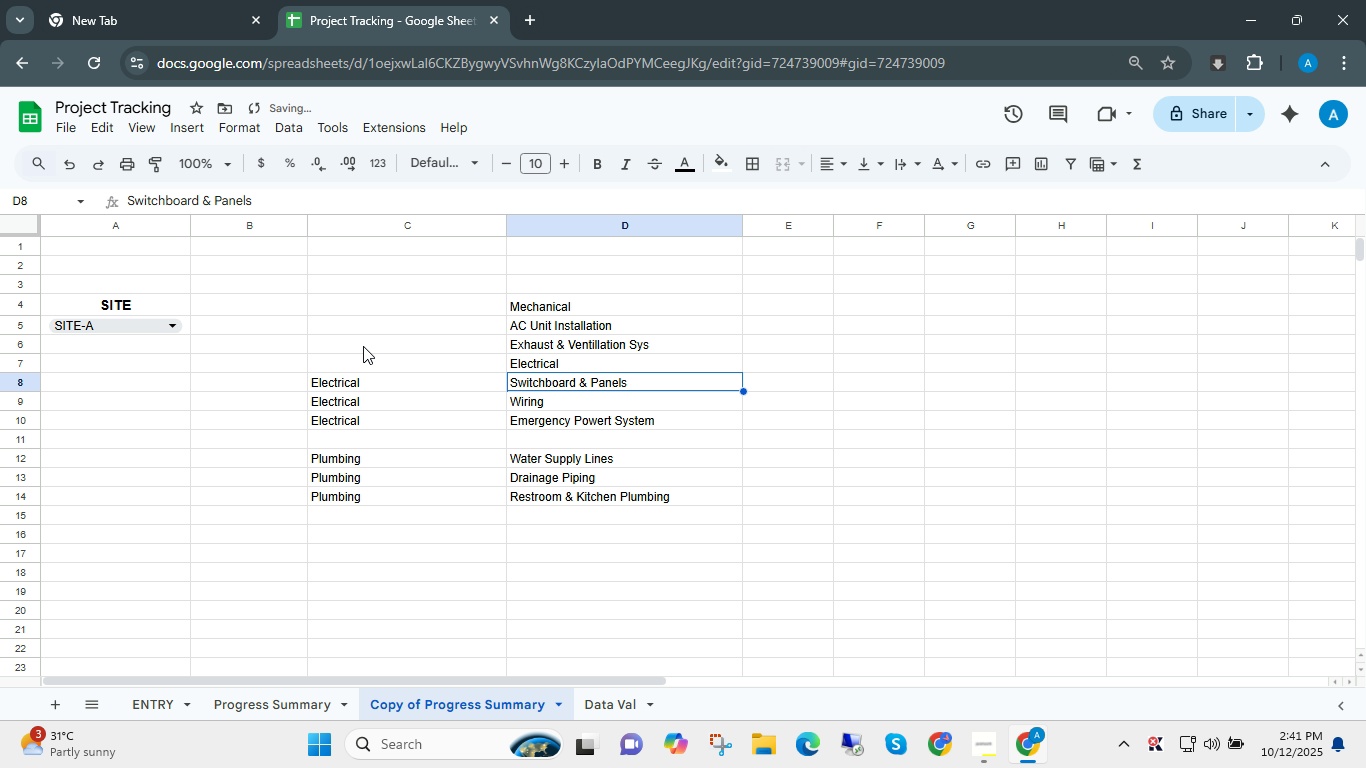 
key(ArrowDown)
 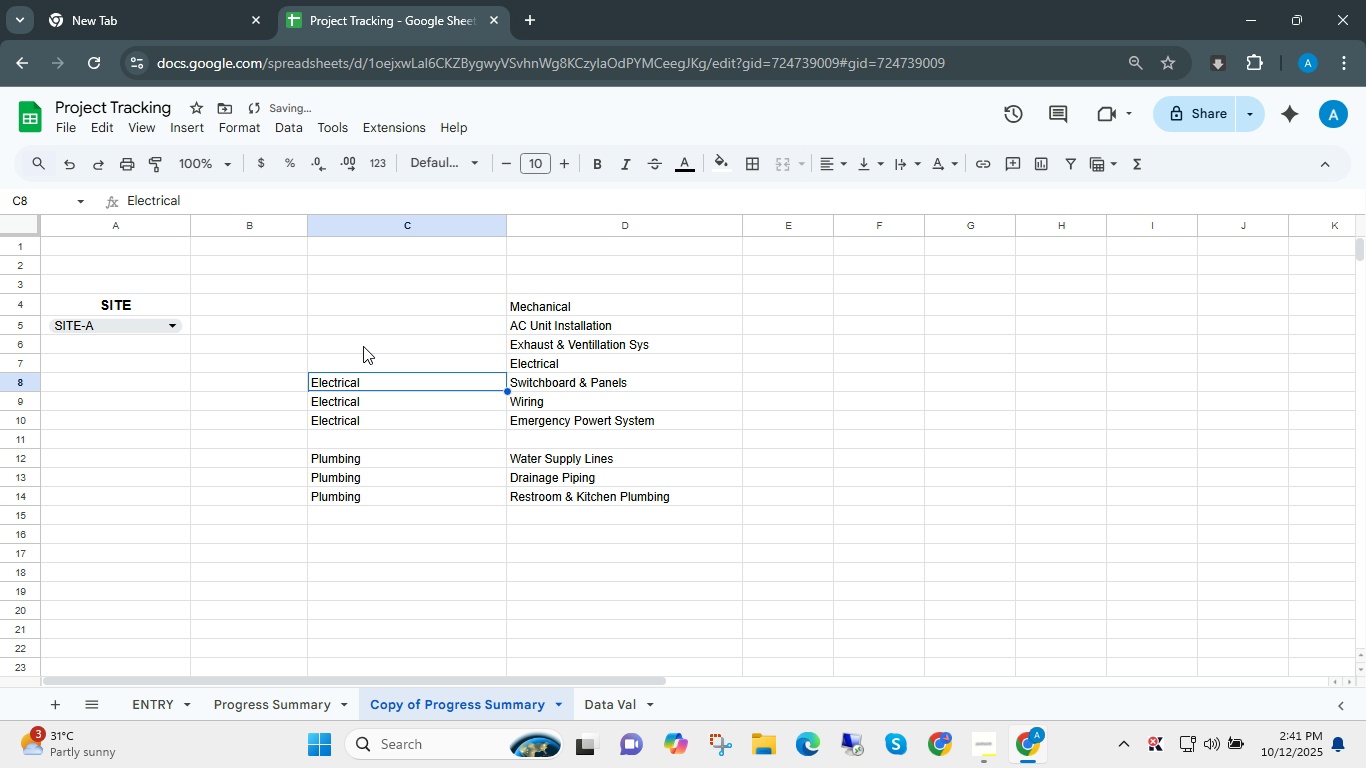 
key(ArrowLeft)
 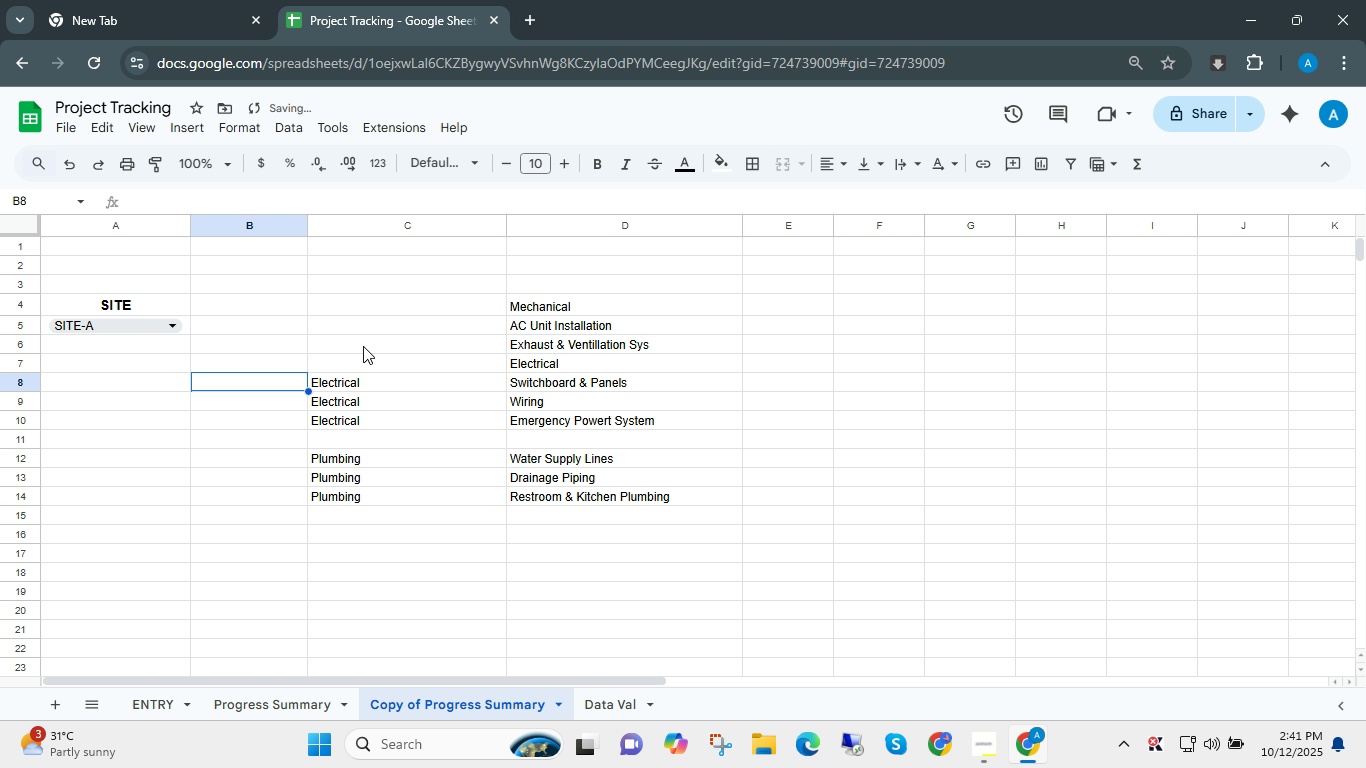 
key(ArrowLeft)
 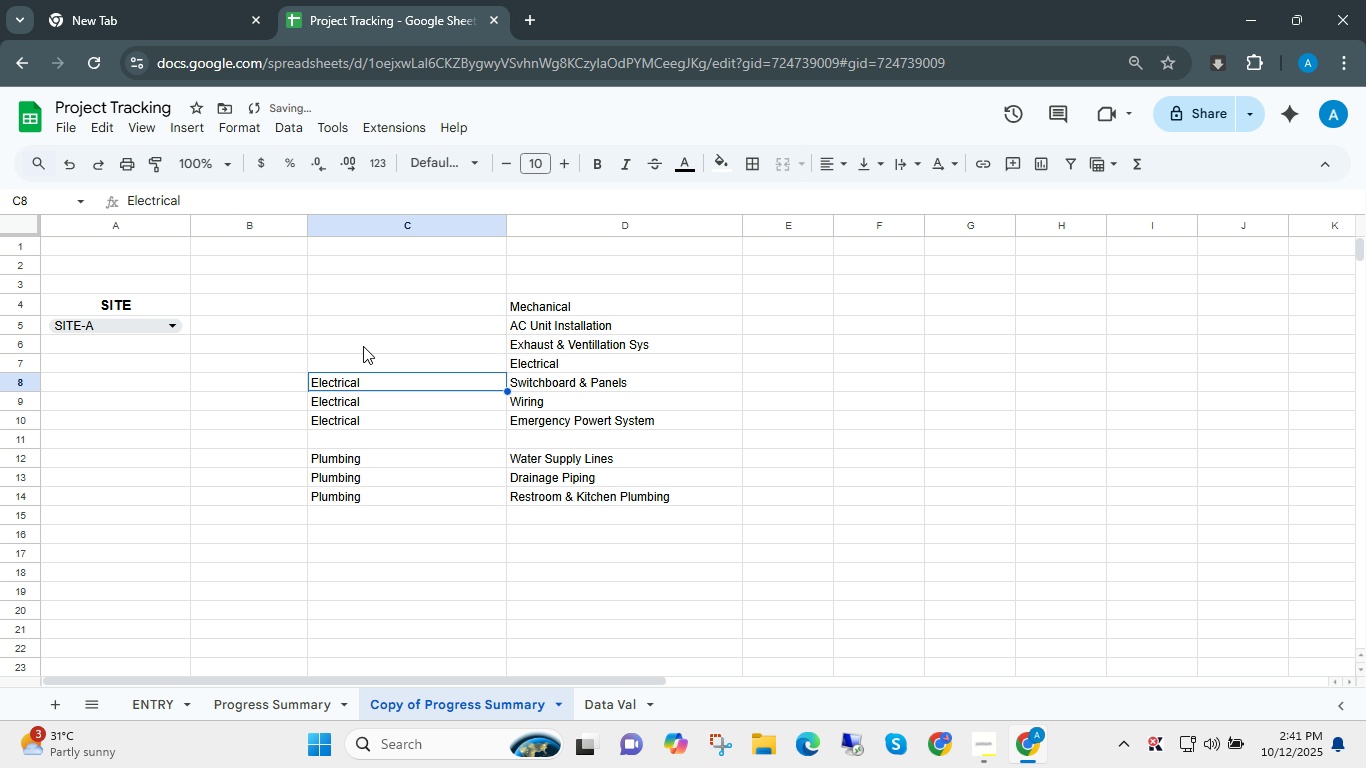 
key(ArrowRight)
 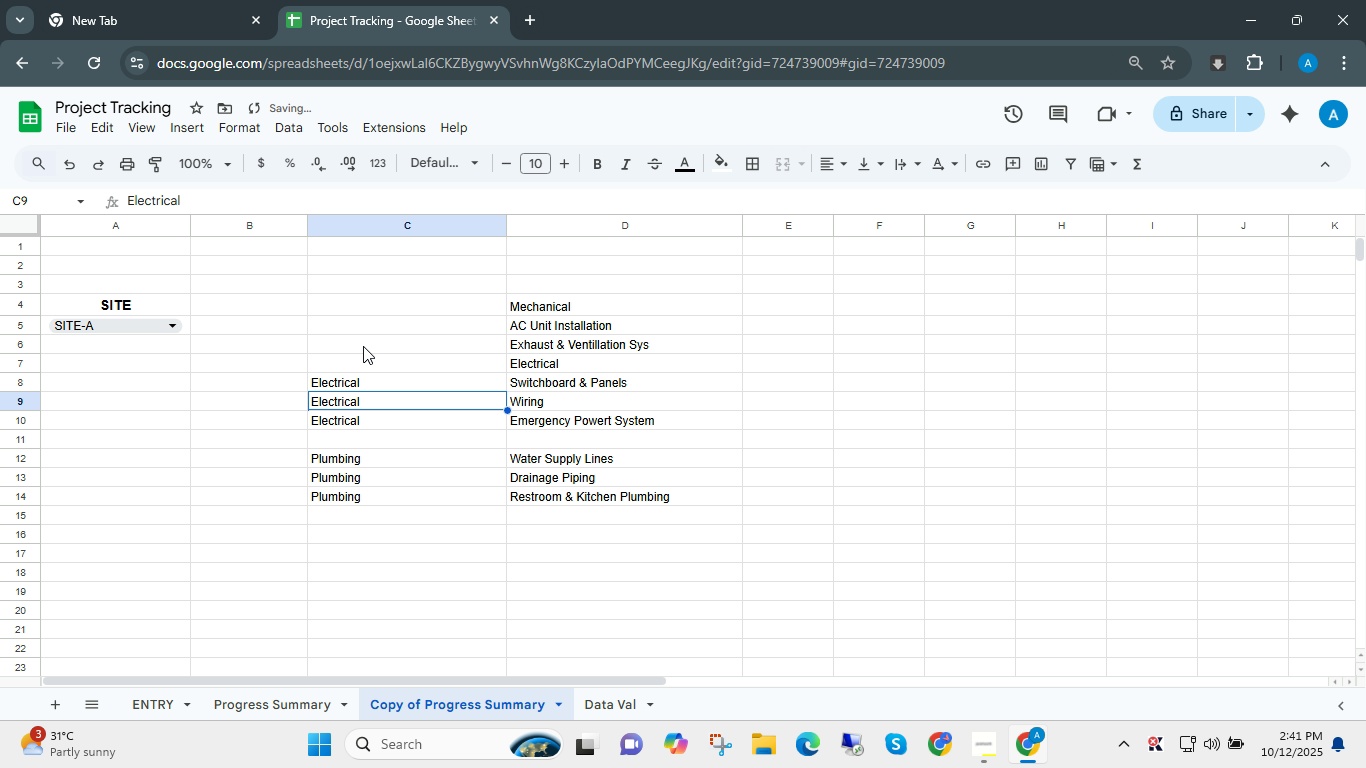 
key(ArrowDown)
 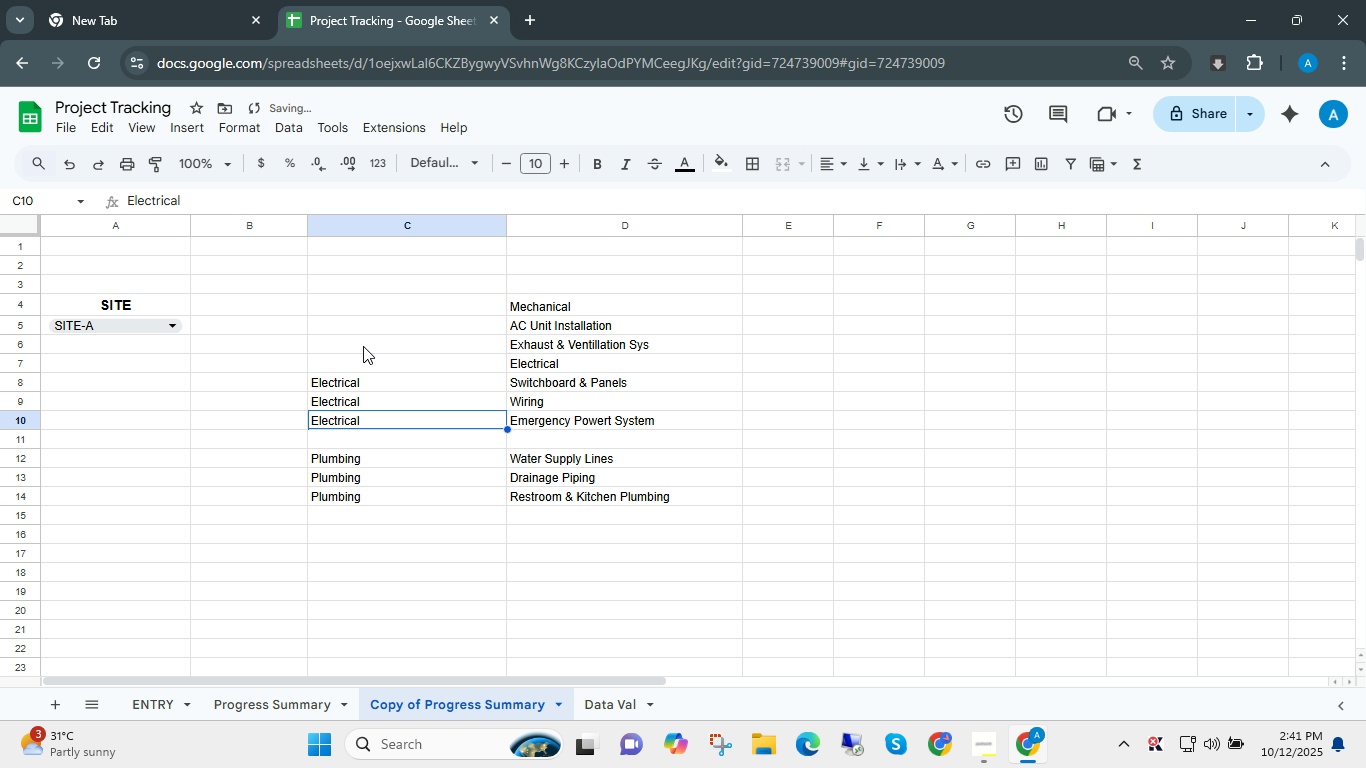 
key(ArrowDown)
 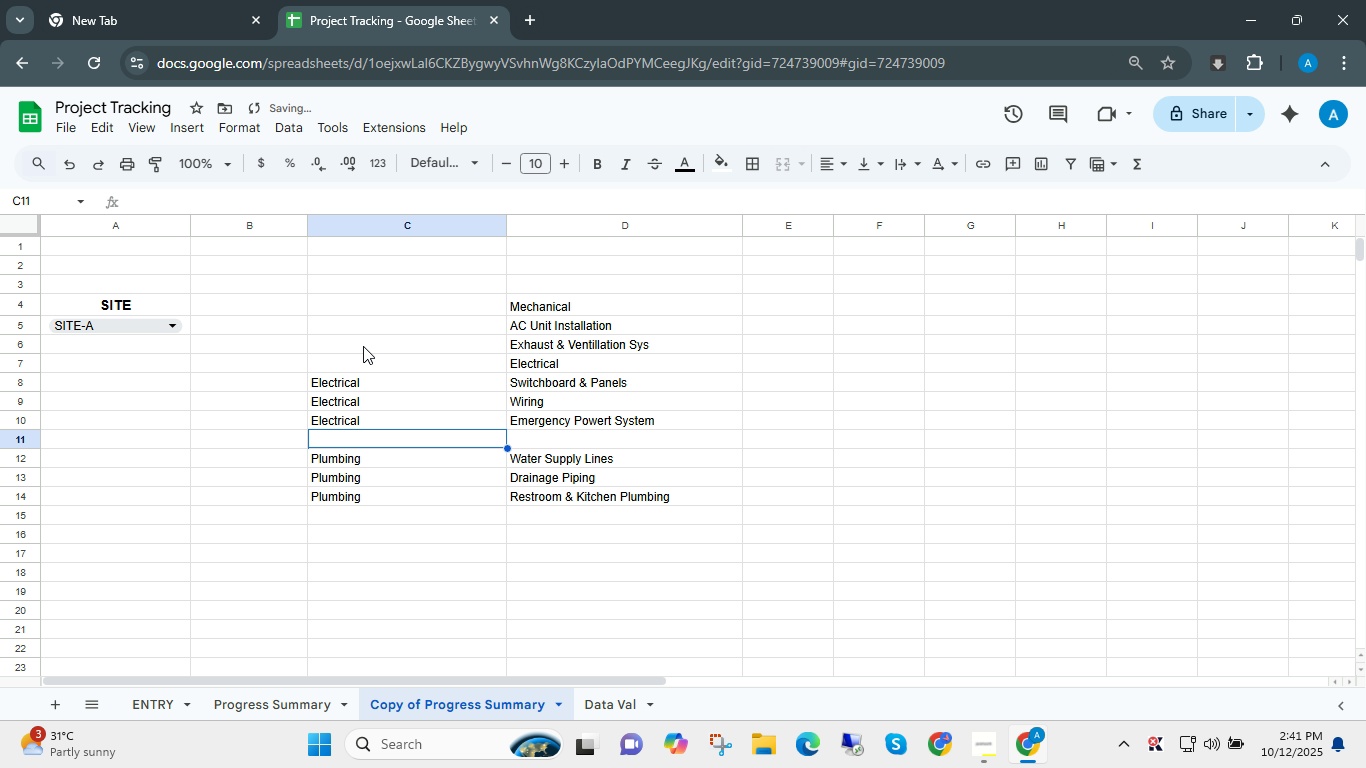 
key(ArrowDown)
 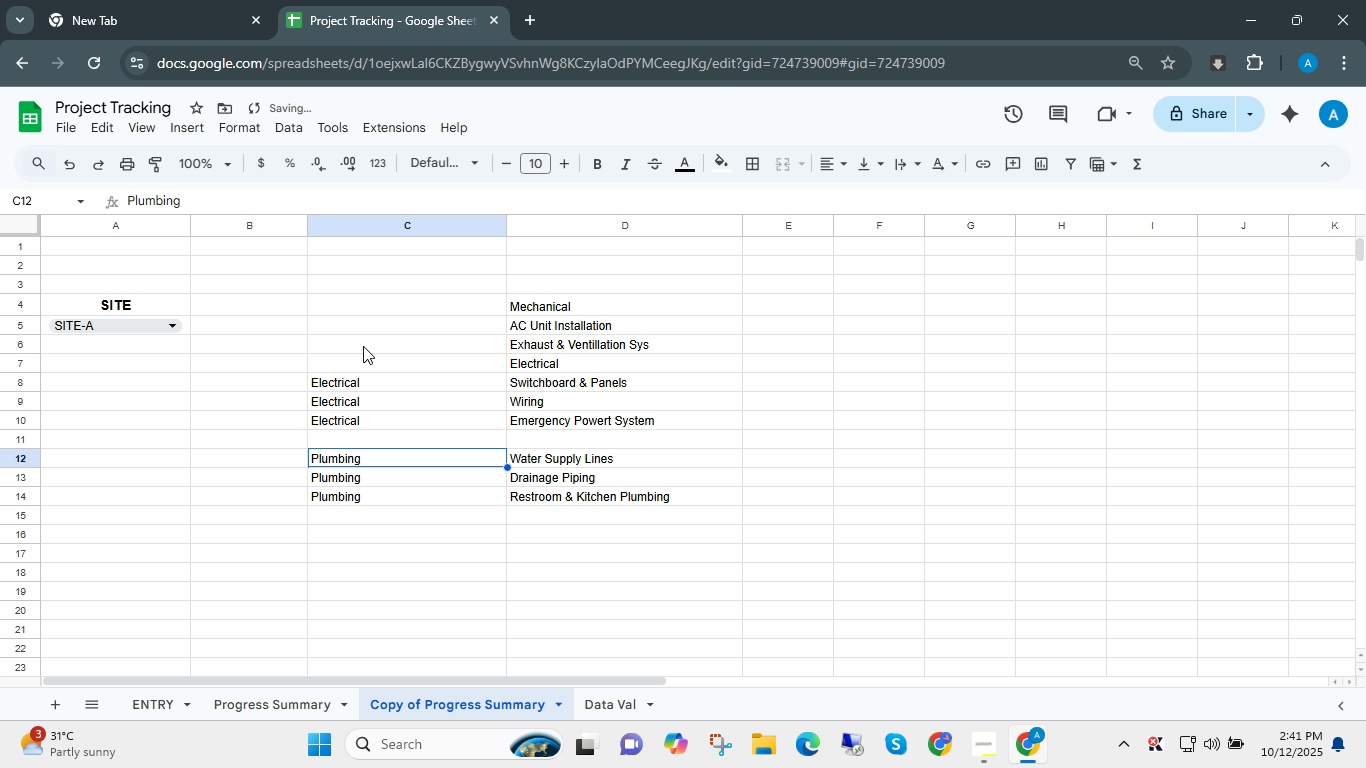 
key(ArrowDown)
 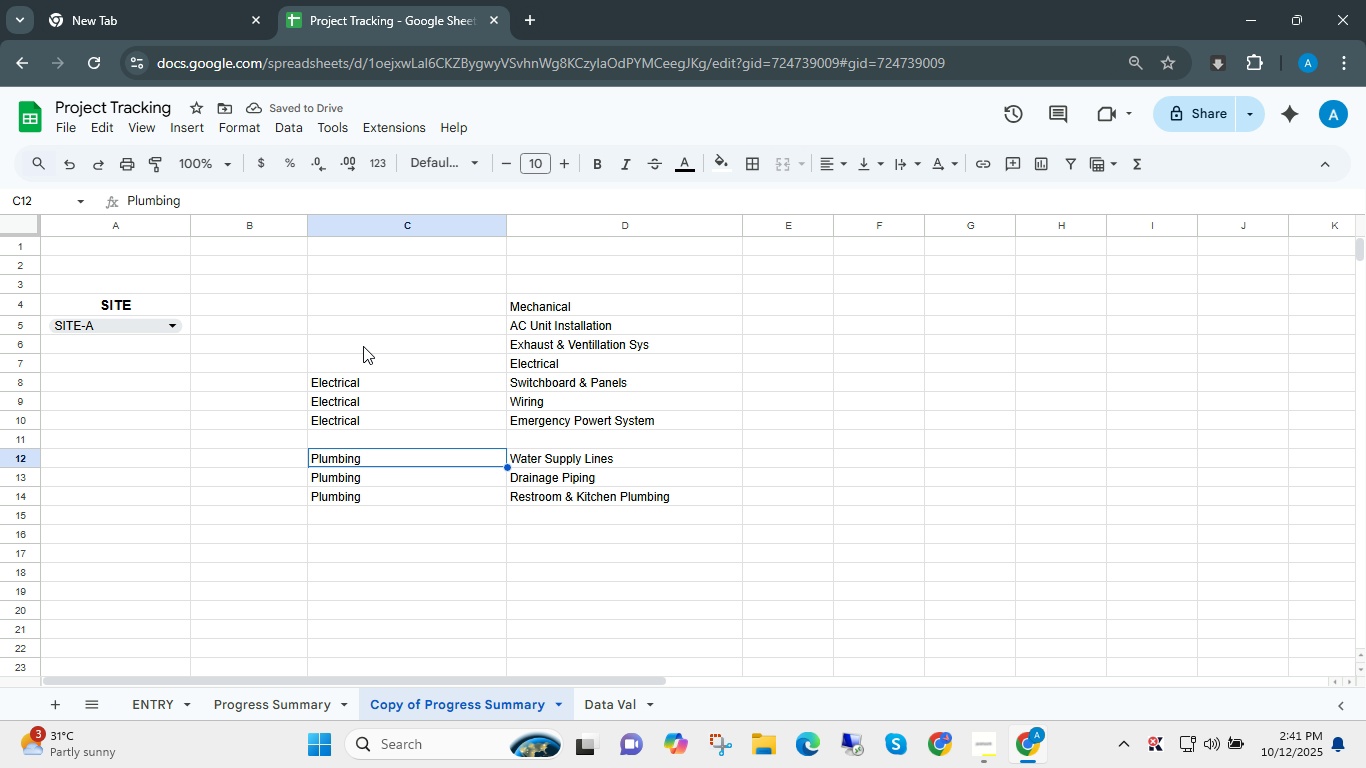 
key(Control+ControlLeft)
 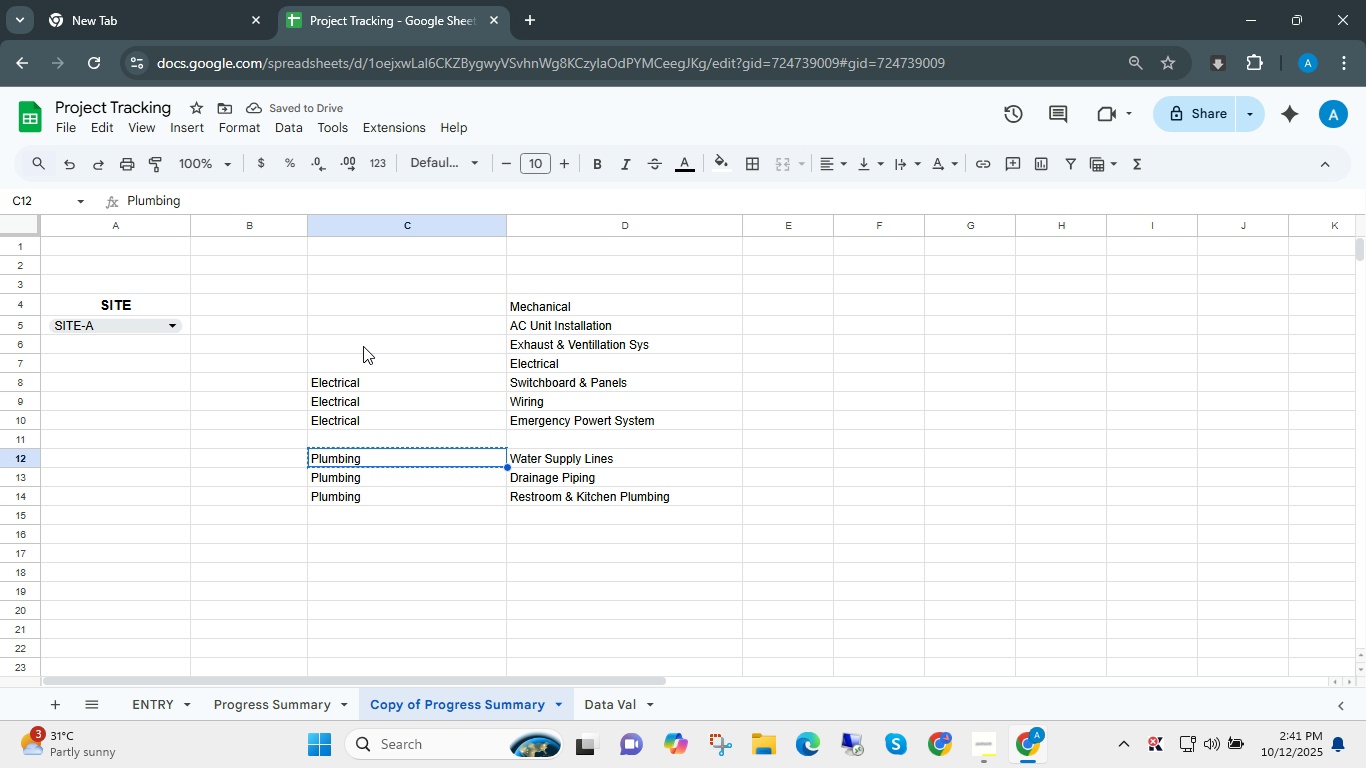 
key(Control+C)
 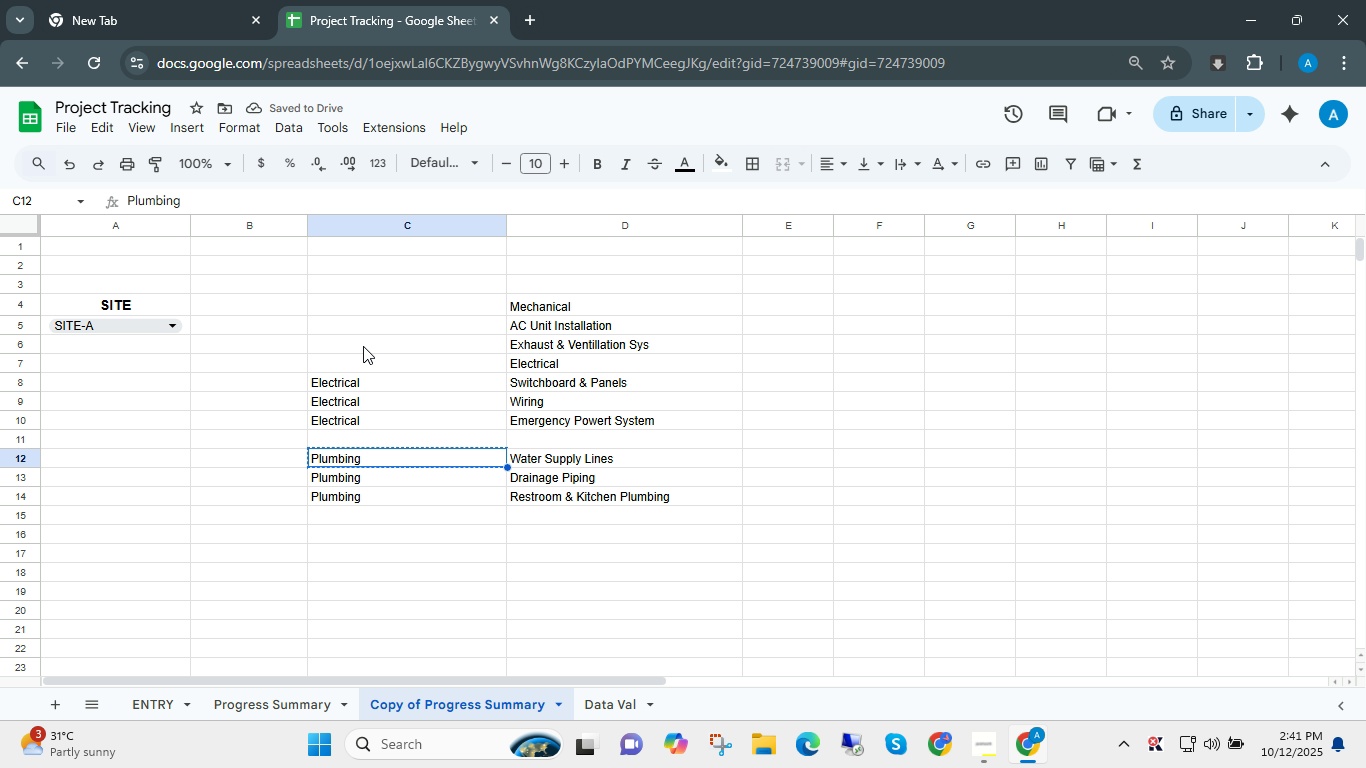 
key(ArrowRight)
 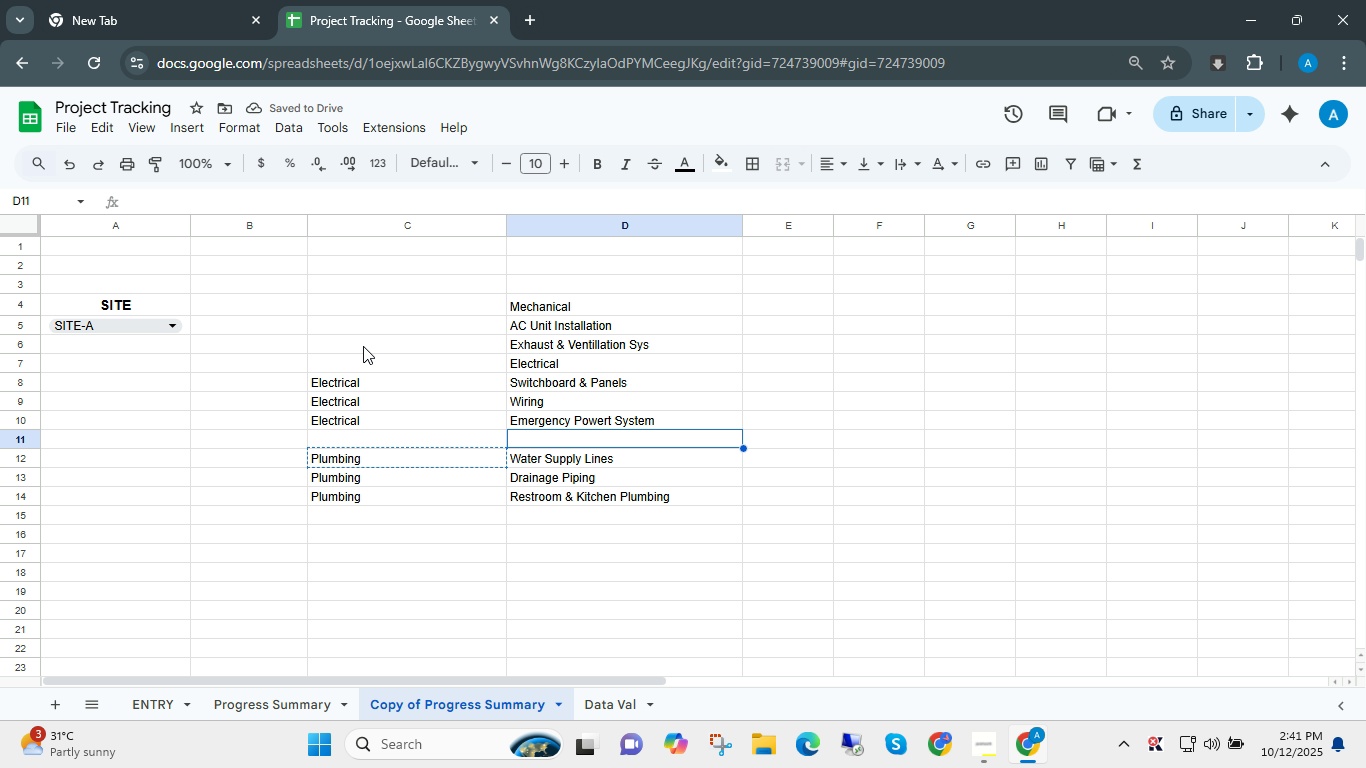 
key(ArrowUp)
 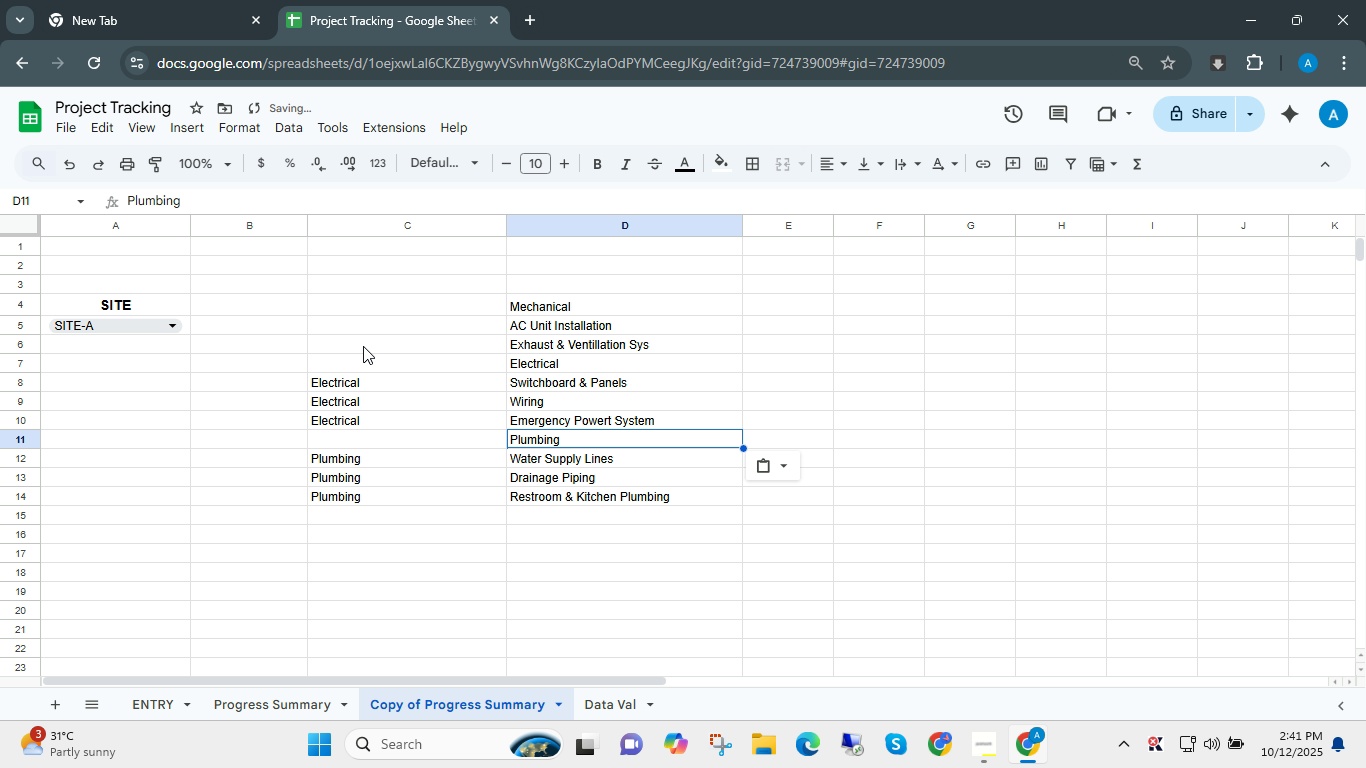 
key(Control+V)
 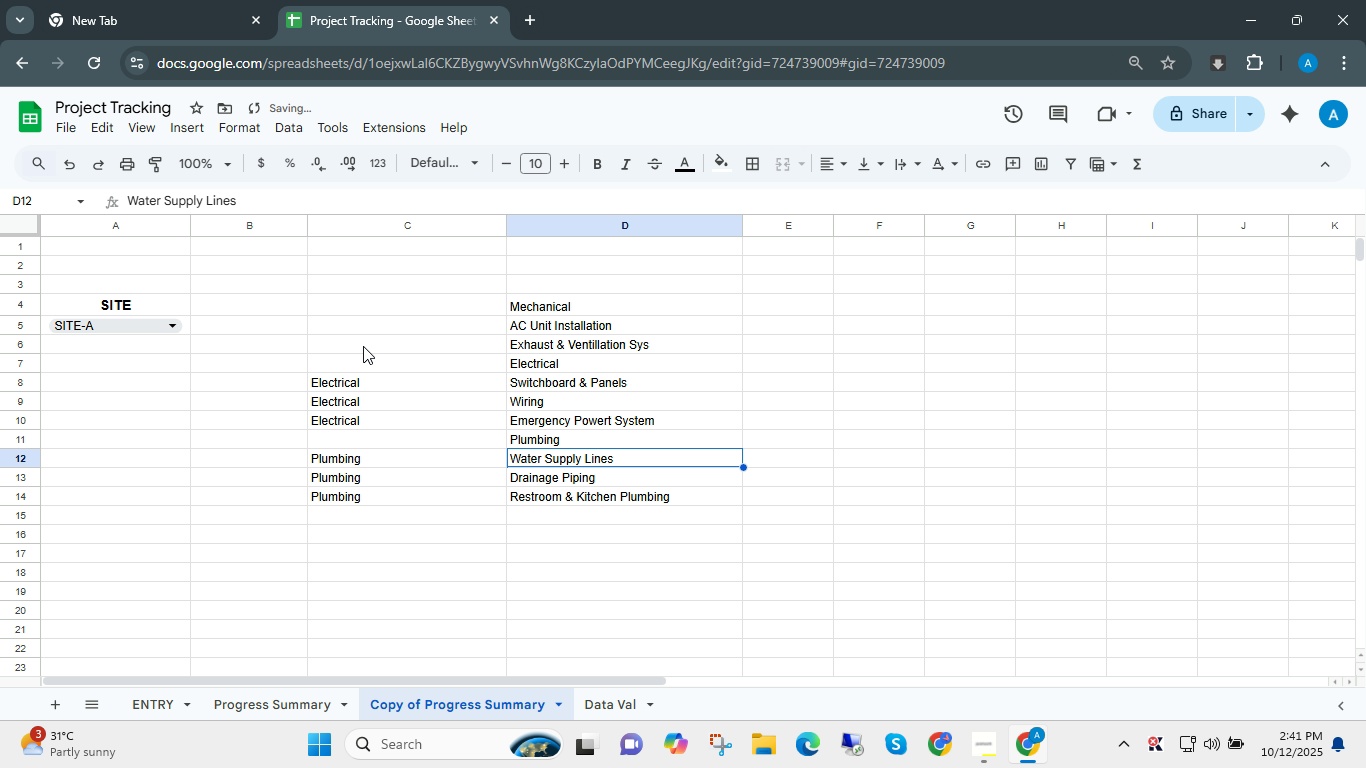 
key(ArrowDown)
 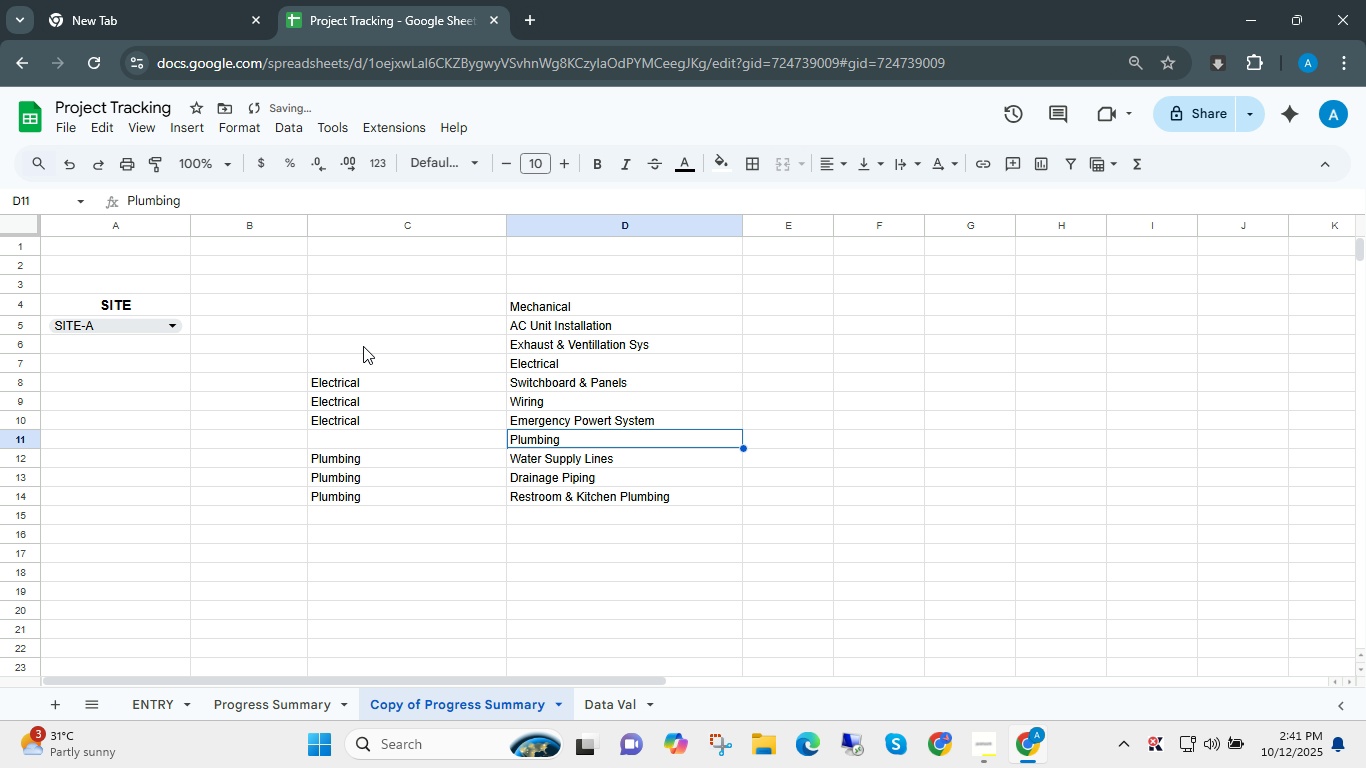 
key(ArrowUp)
 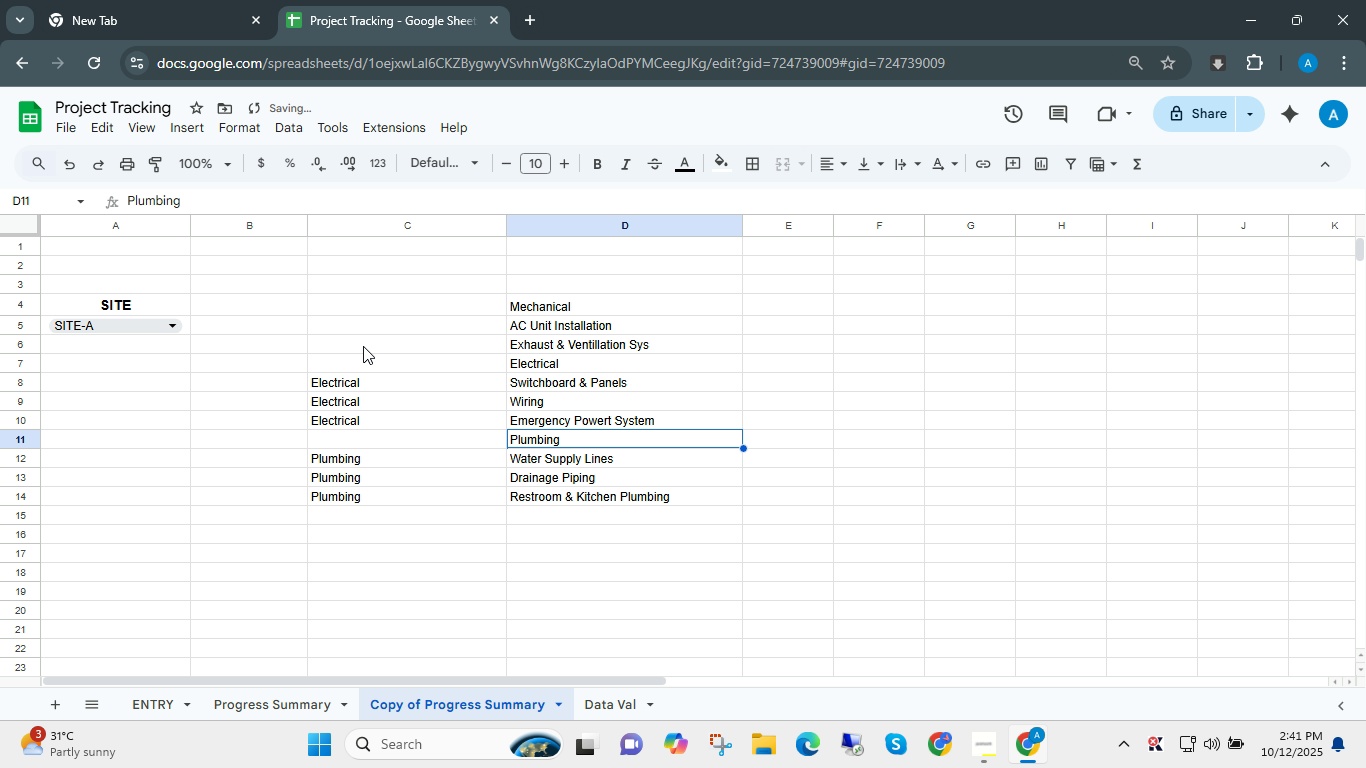 
key(Control+Shift+ArrowDown)
 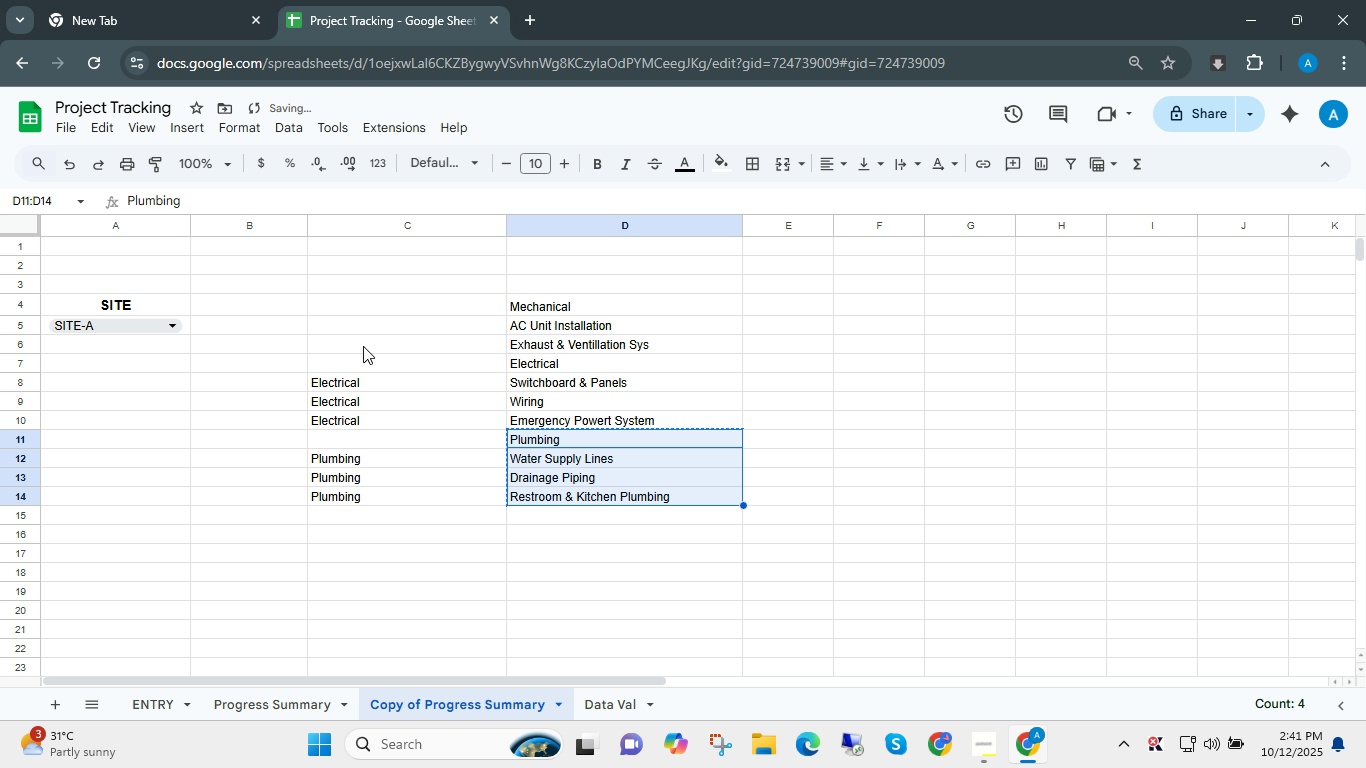 
key(Control+X)
 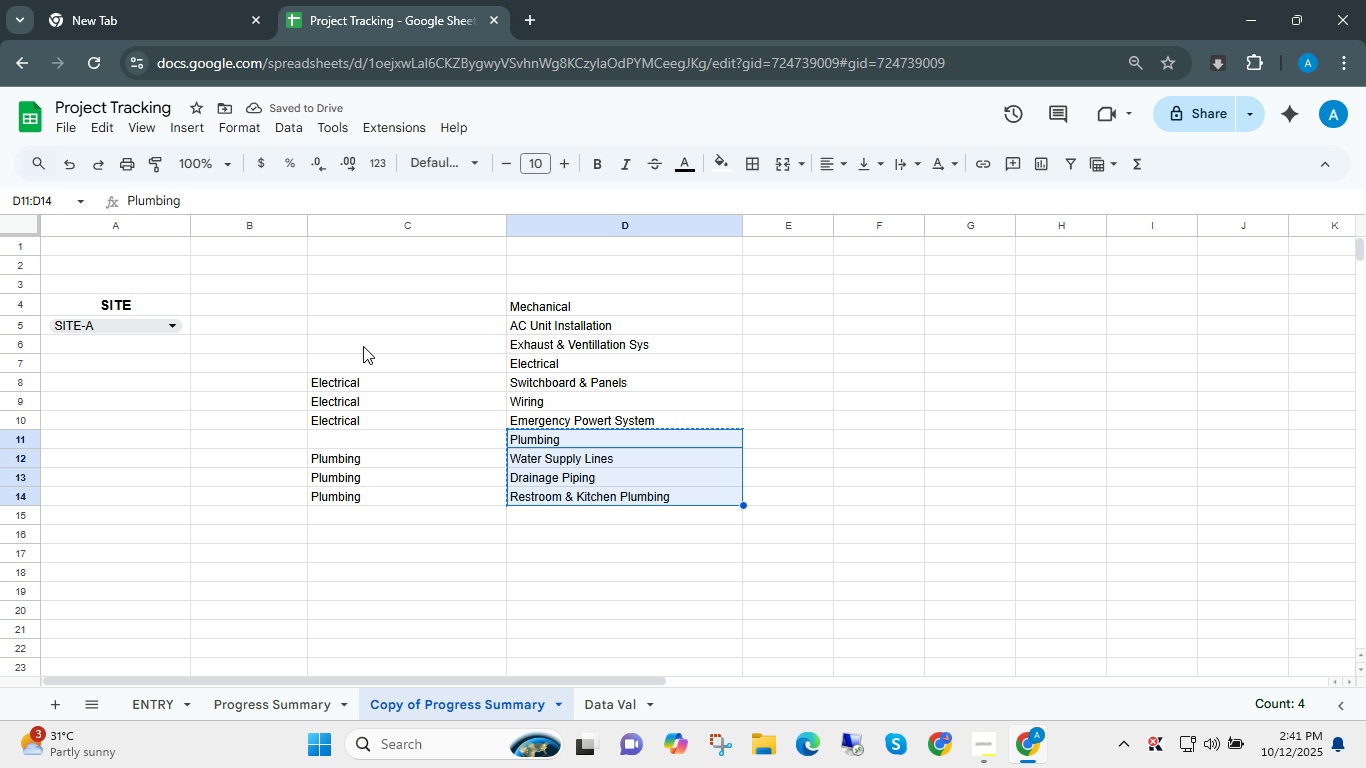 
key(ArrowDown)
 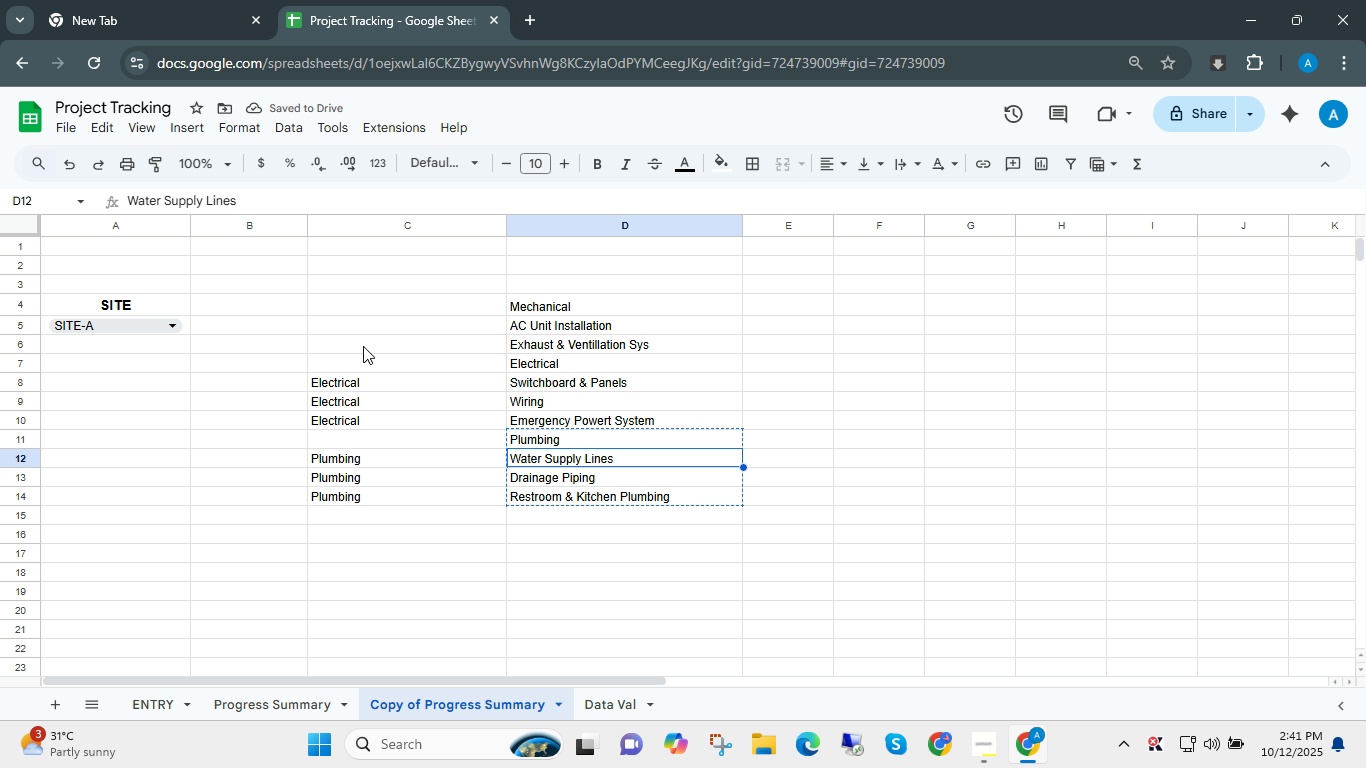 
key(Control+ControlLeft)
 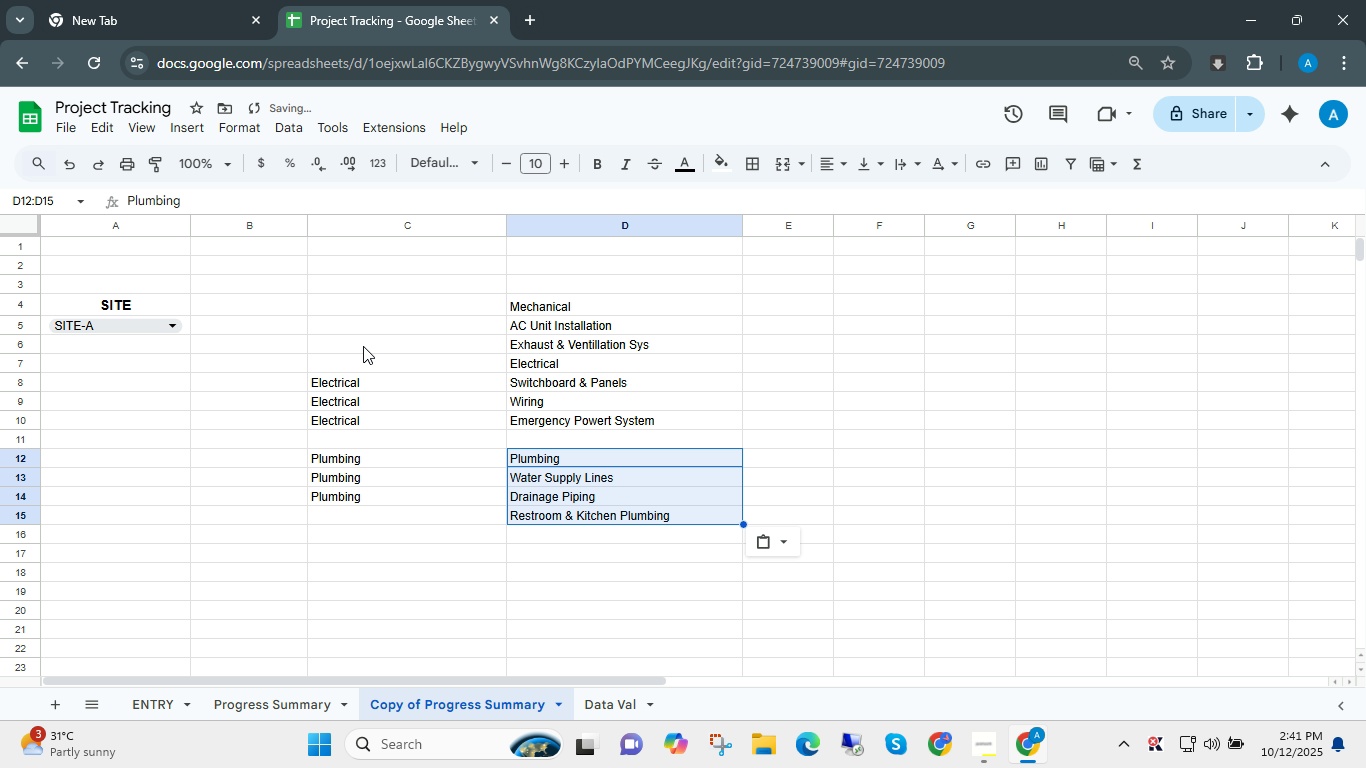 
key(Control+V)
 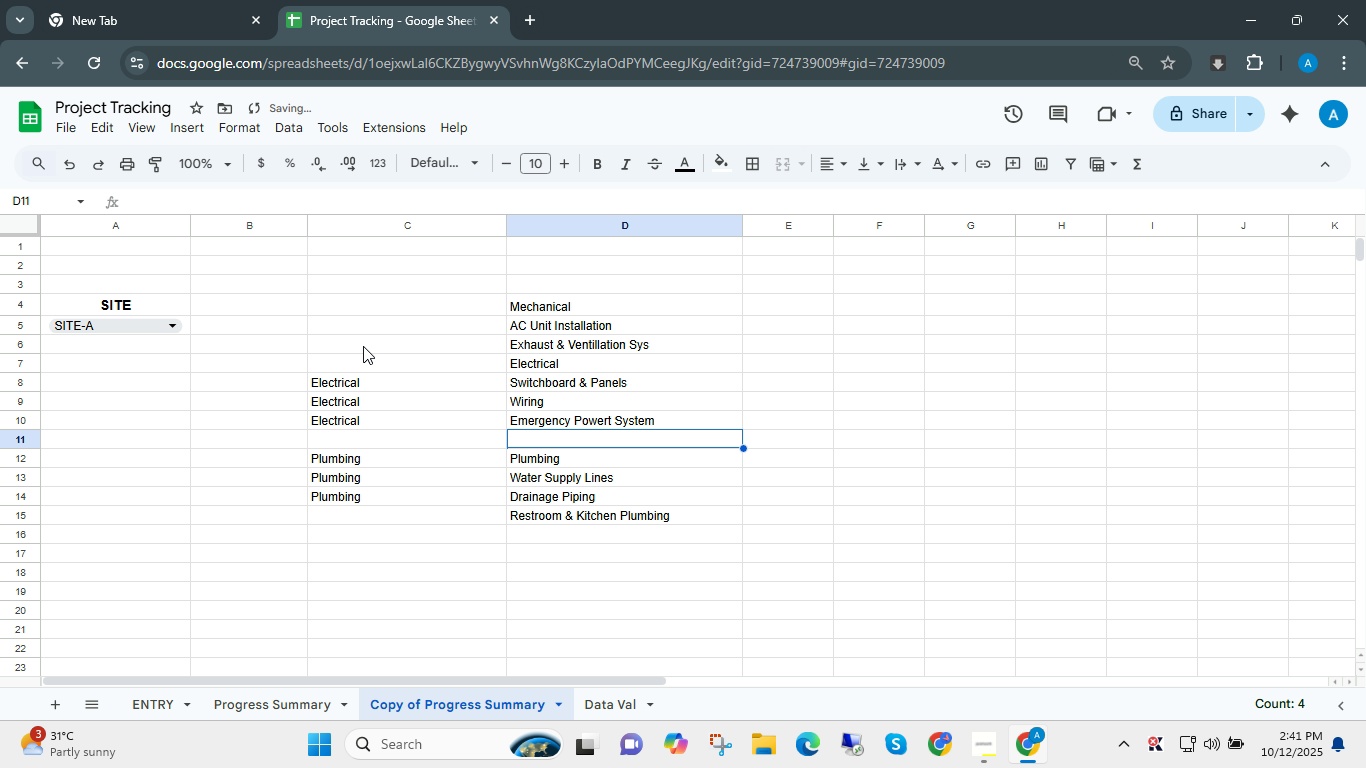 
key(ArrowUp)
 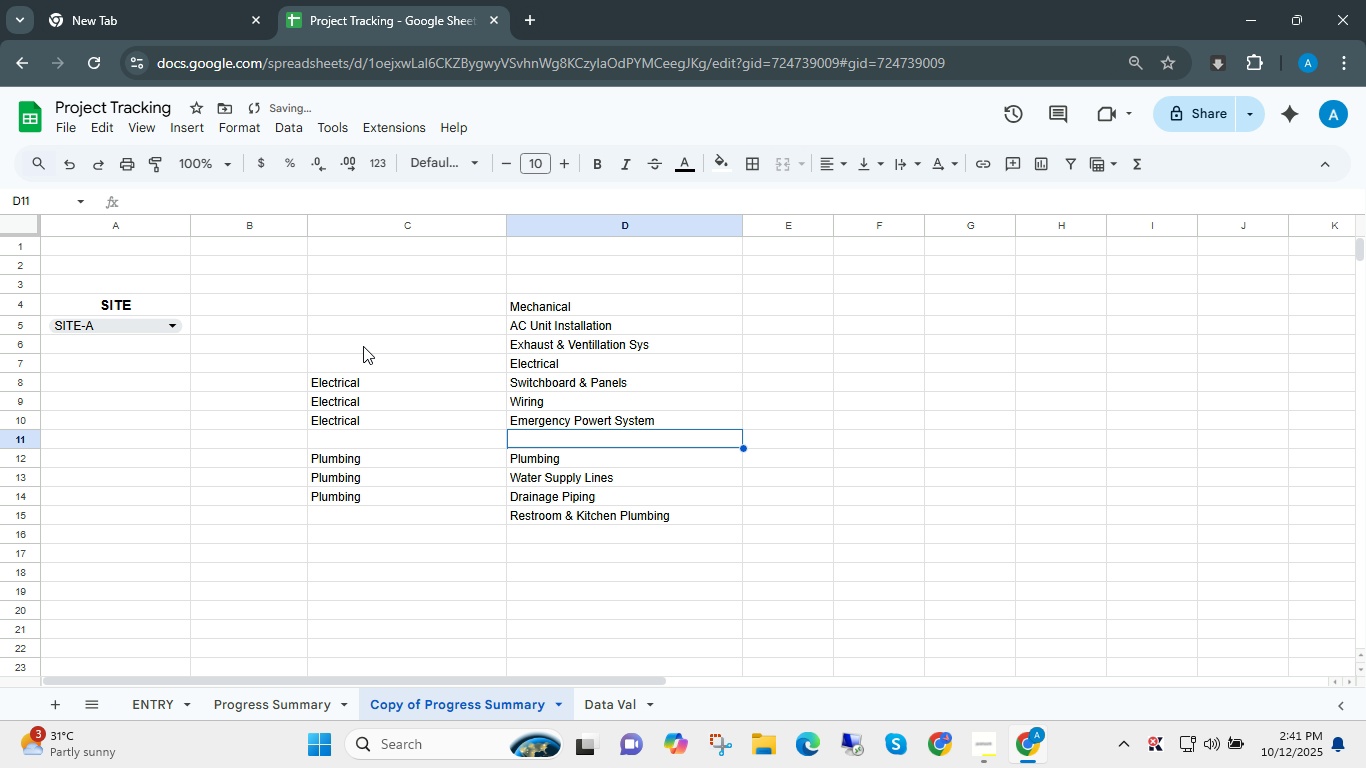 
key(ArrowUp)
 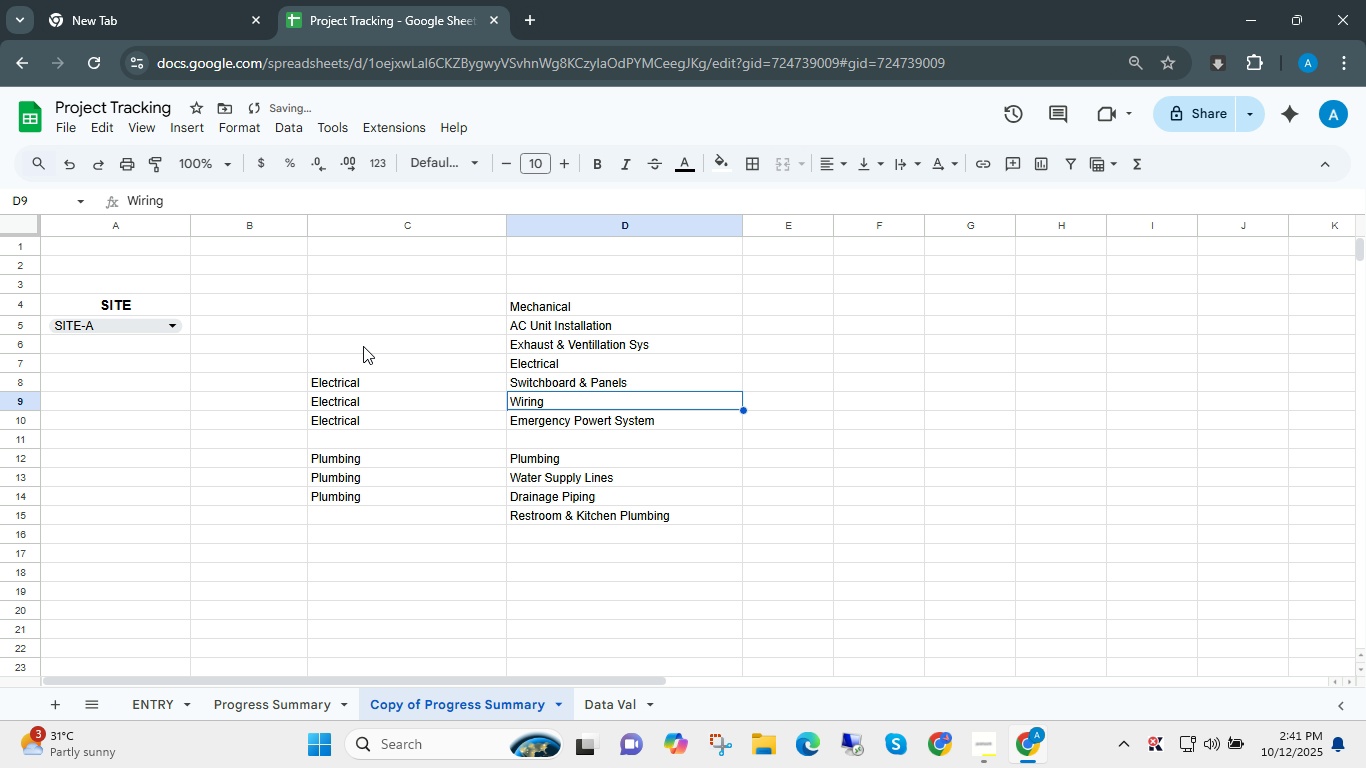 
key(ArrowUp)
 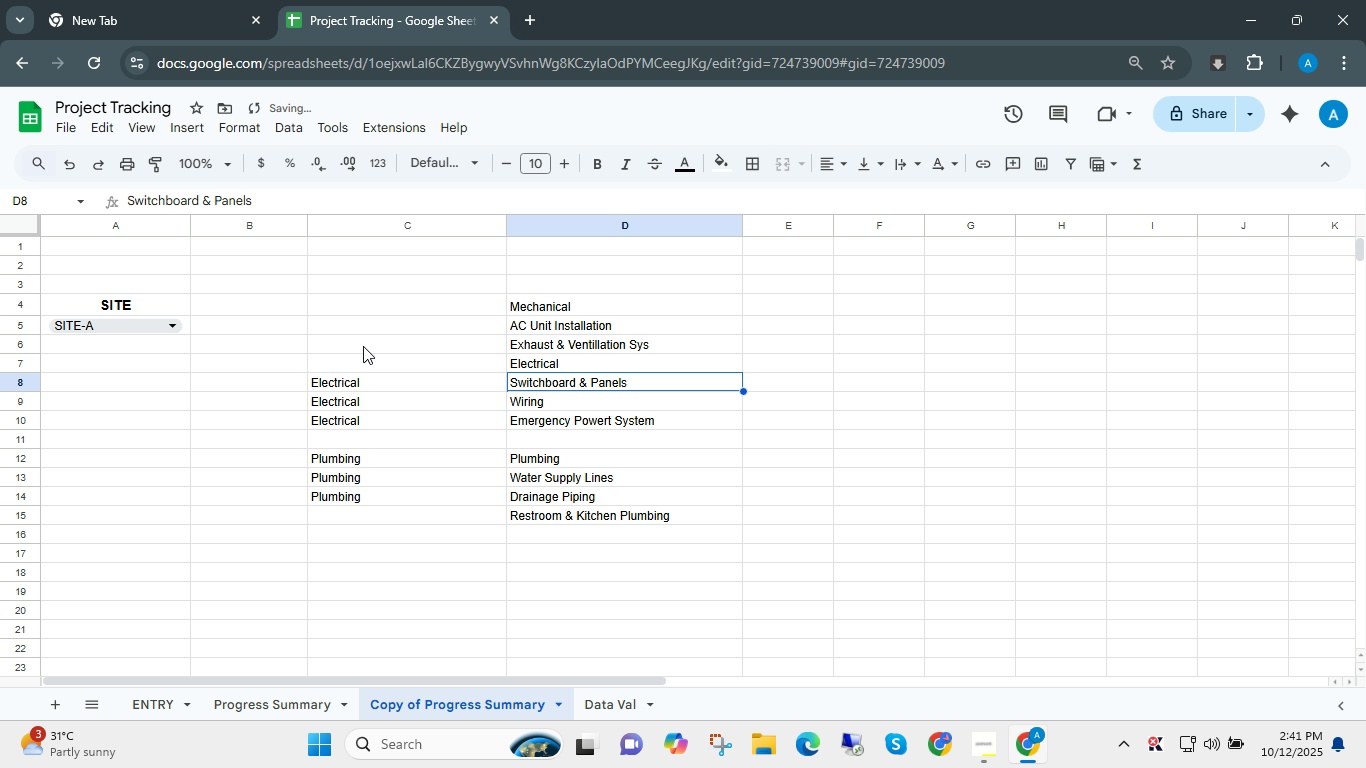 
key(ArrowUp)
 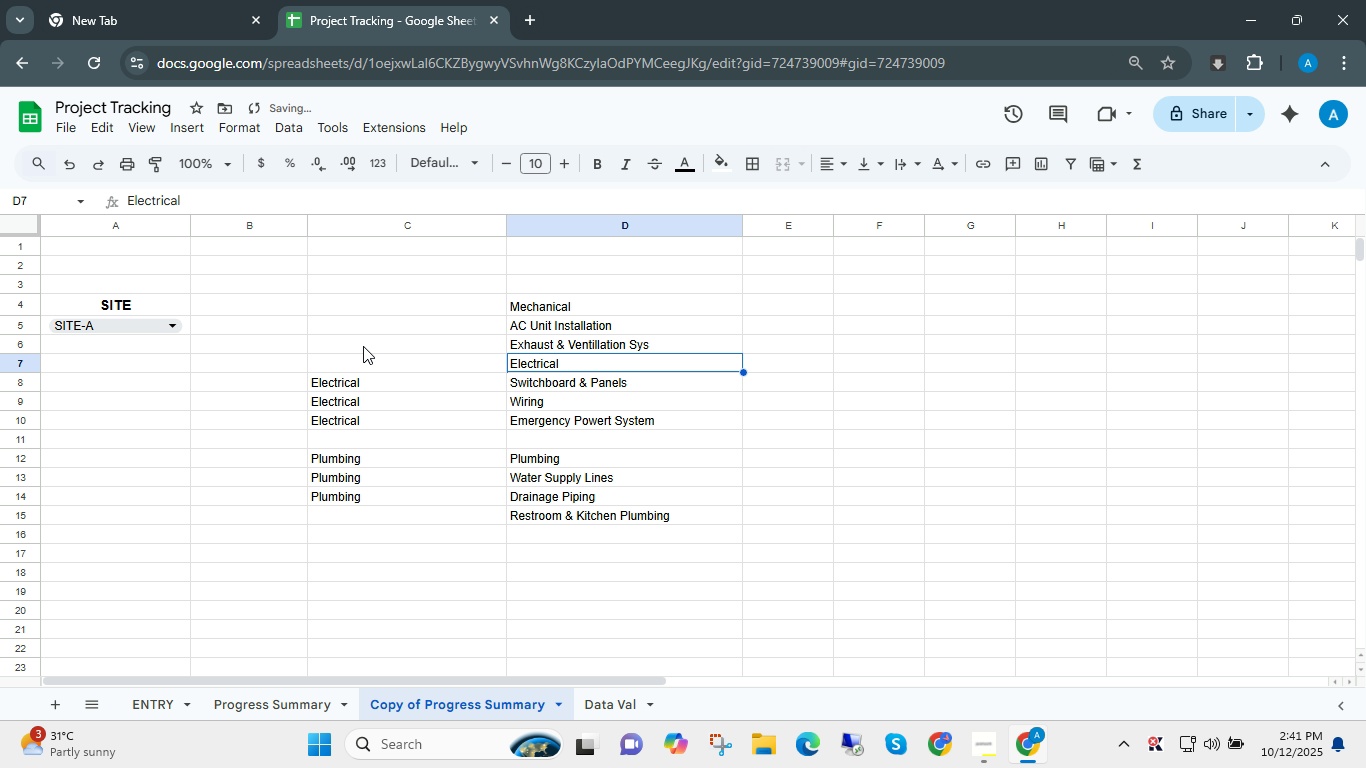 
key(ArrowUp)
 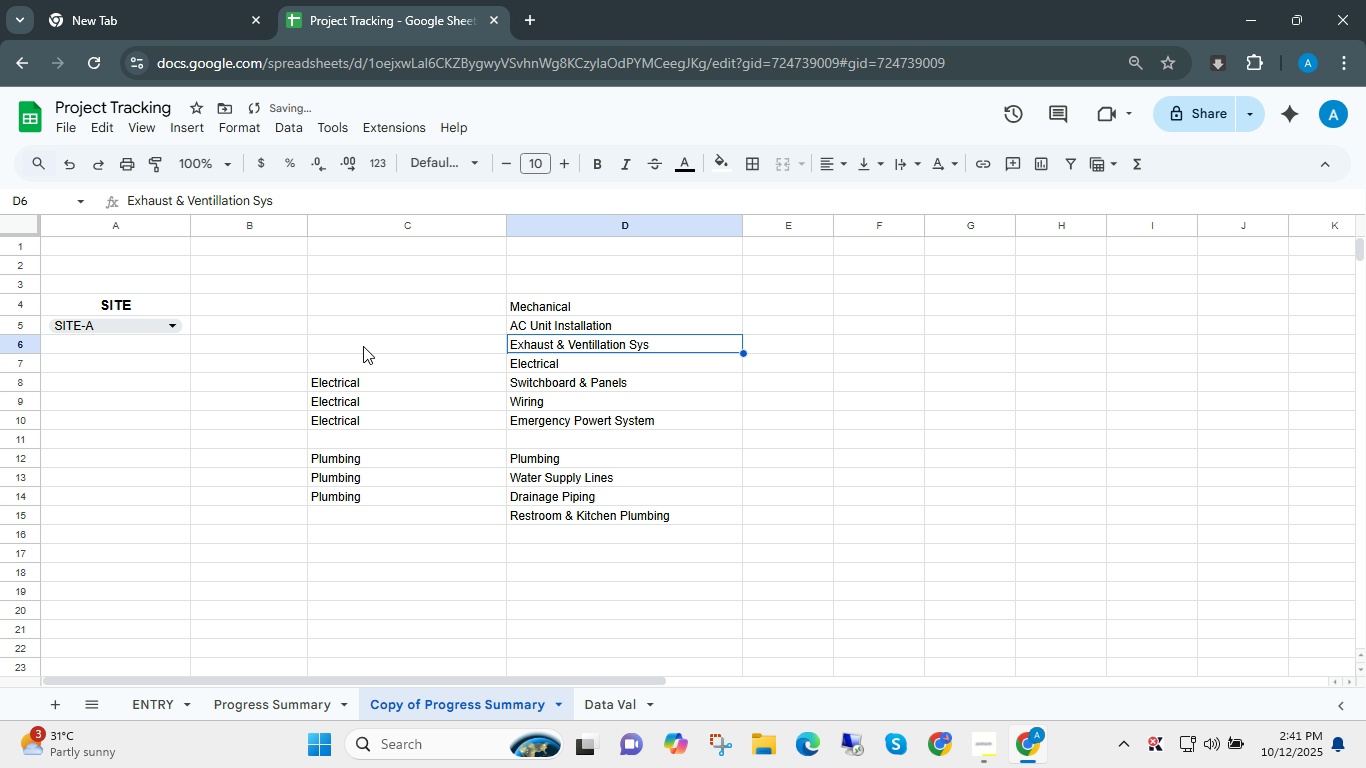 
key(ArrowUp)
 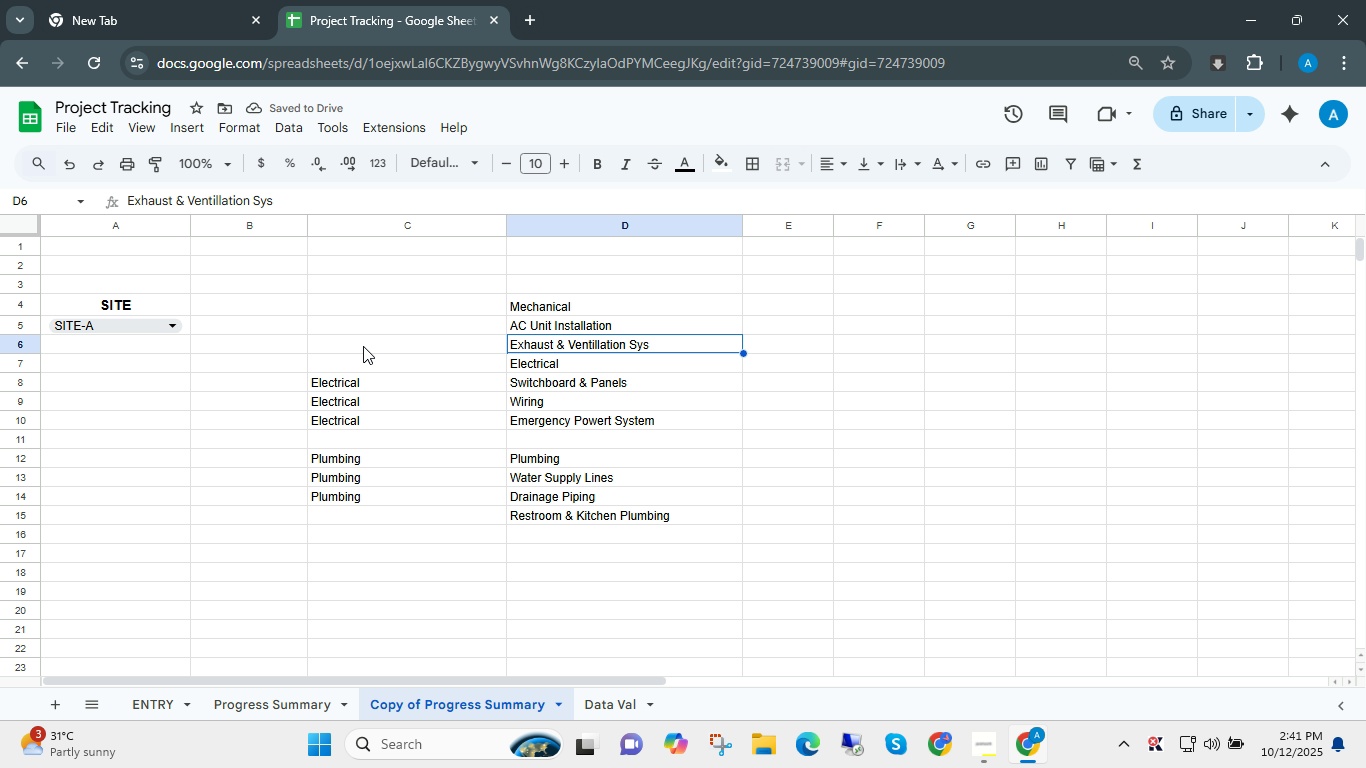 
key(Control+Shift+ArrowUp)
 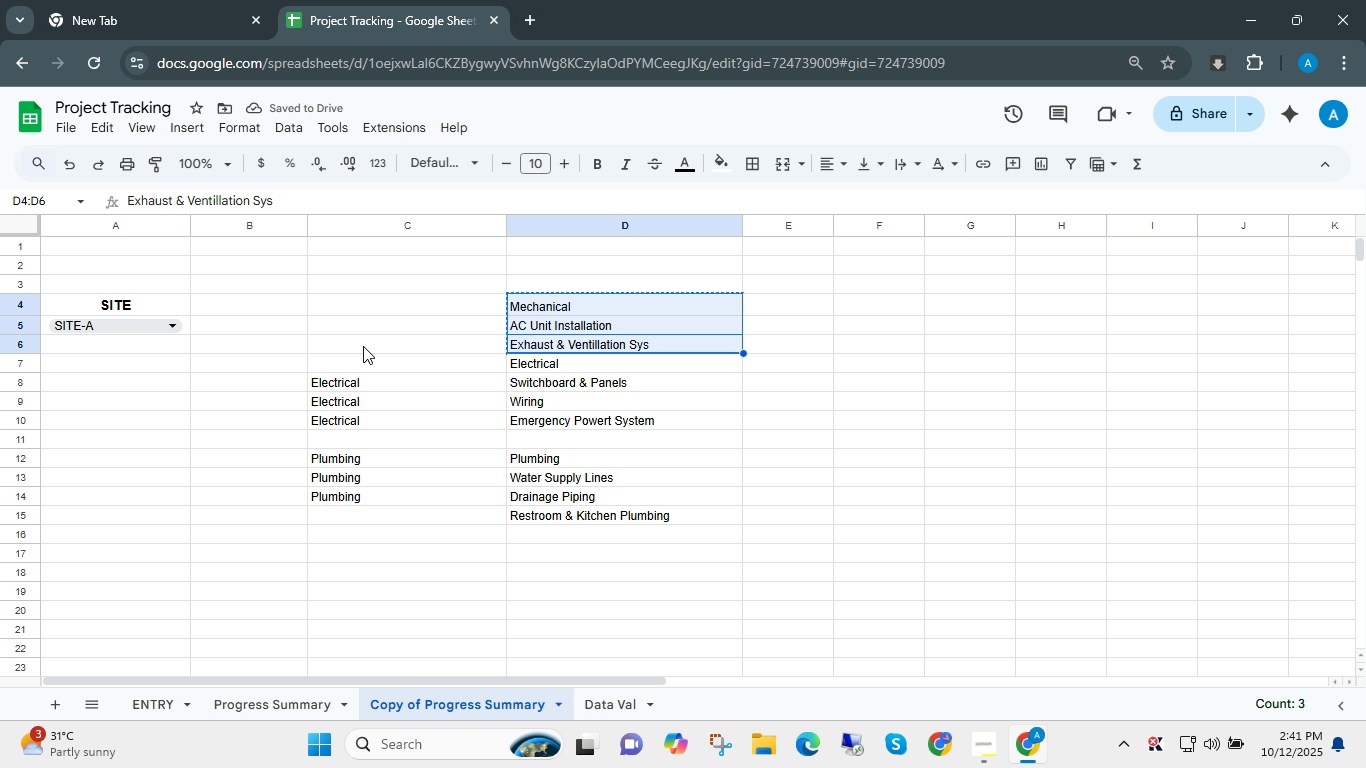 
key(Control+X)
 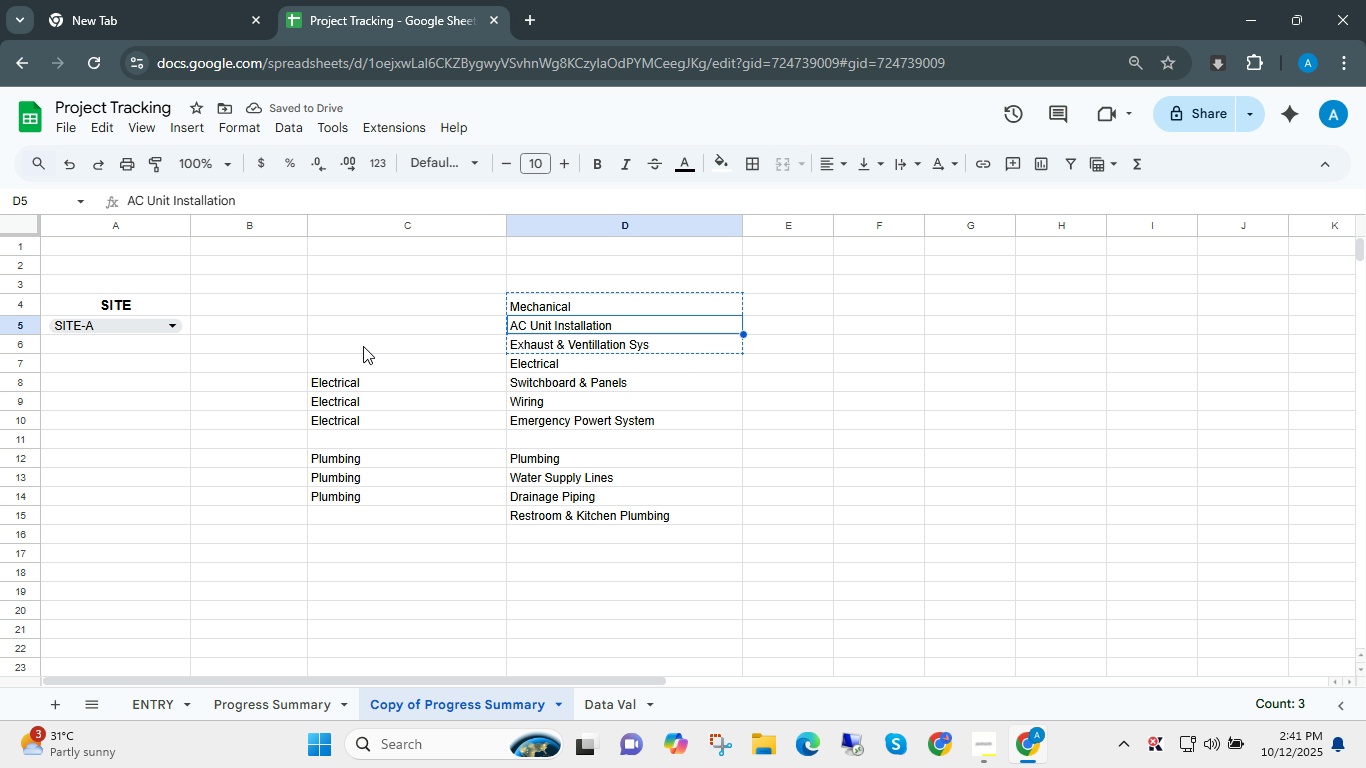 
key(ArrowUp)
 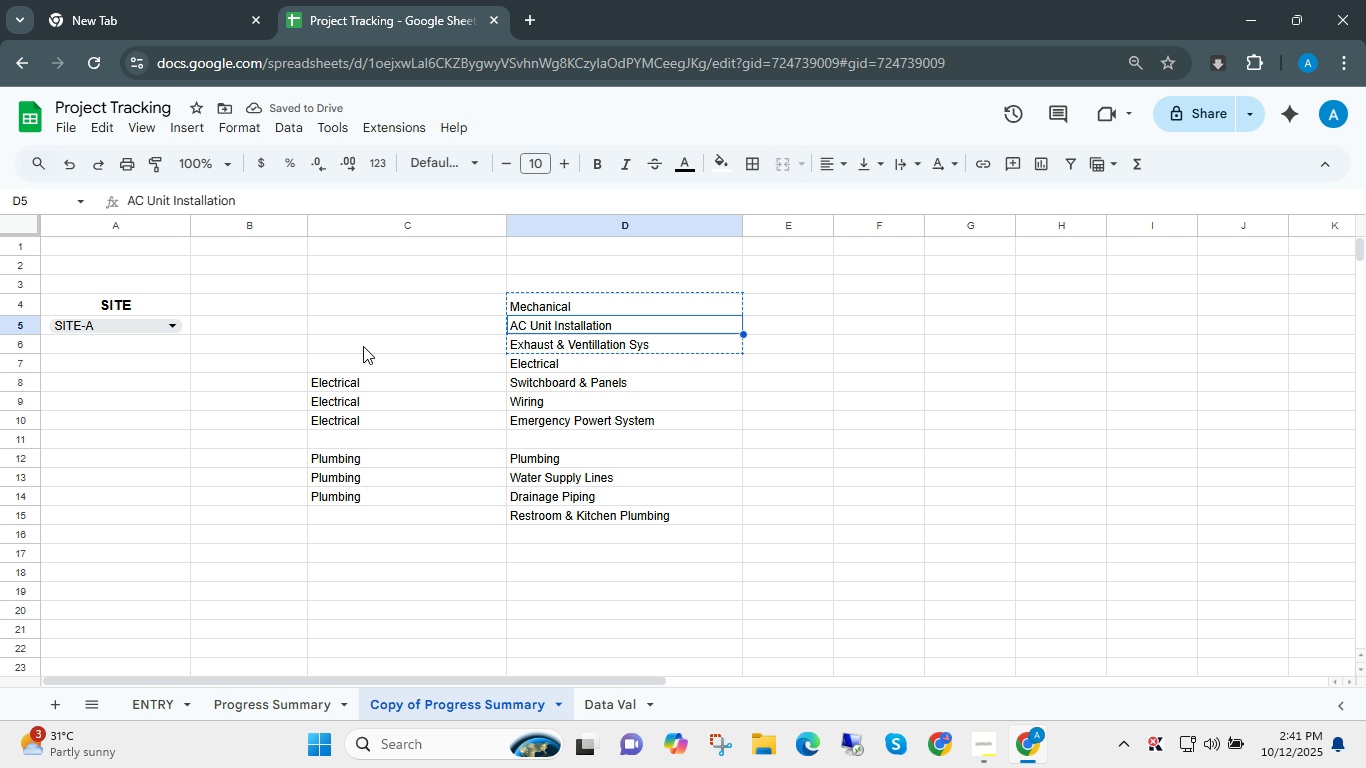 
hold_key(key=ControlLeft, duration=0.38)
 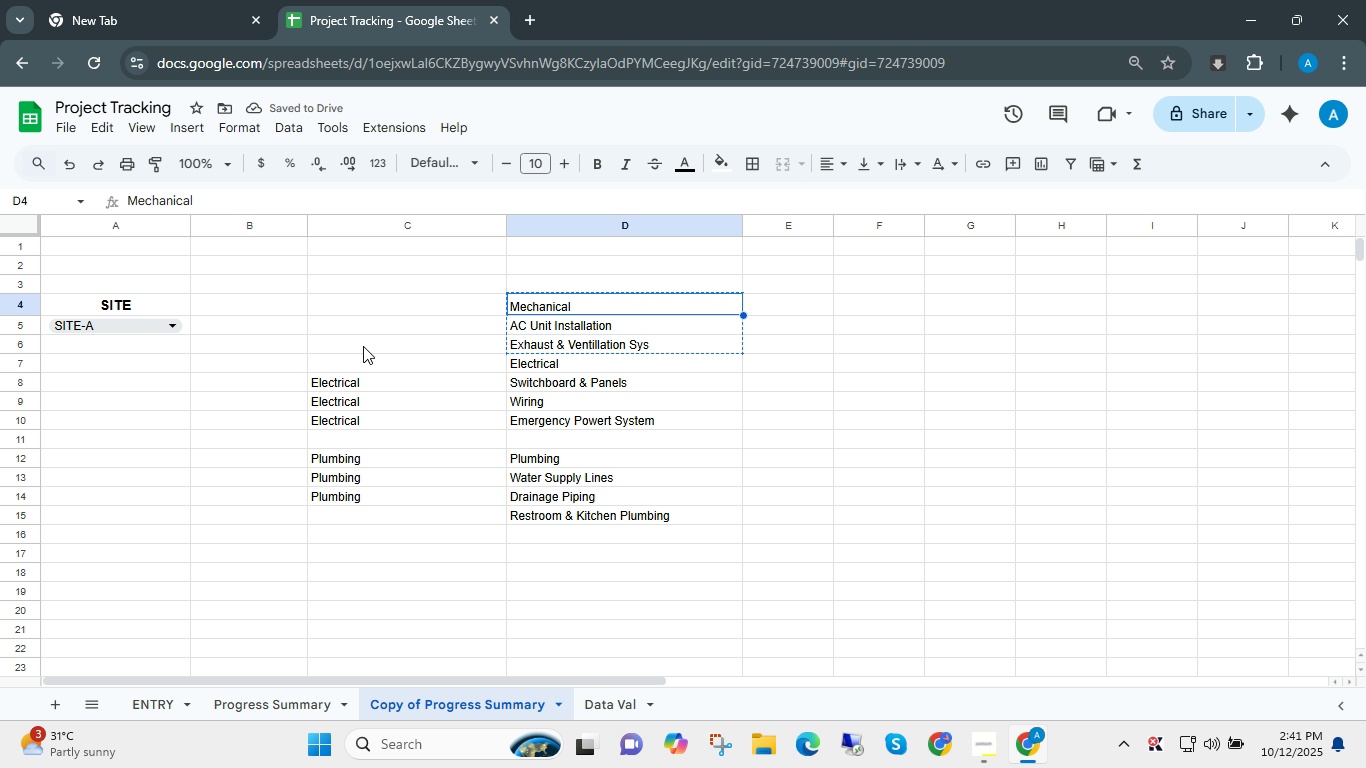 
key(ArrowUp)
 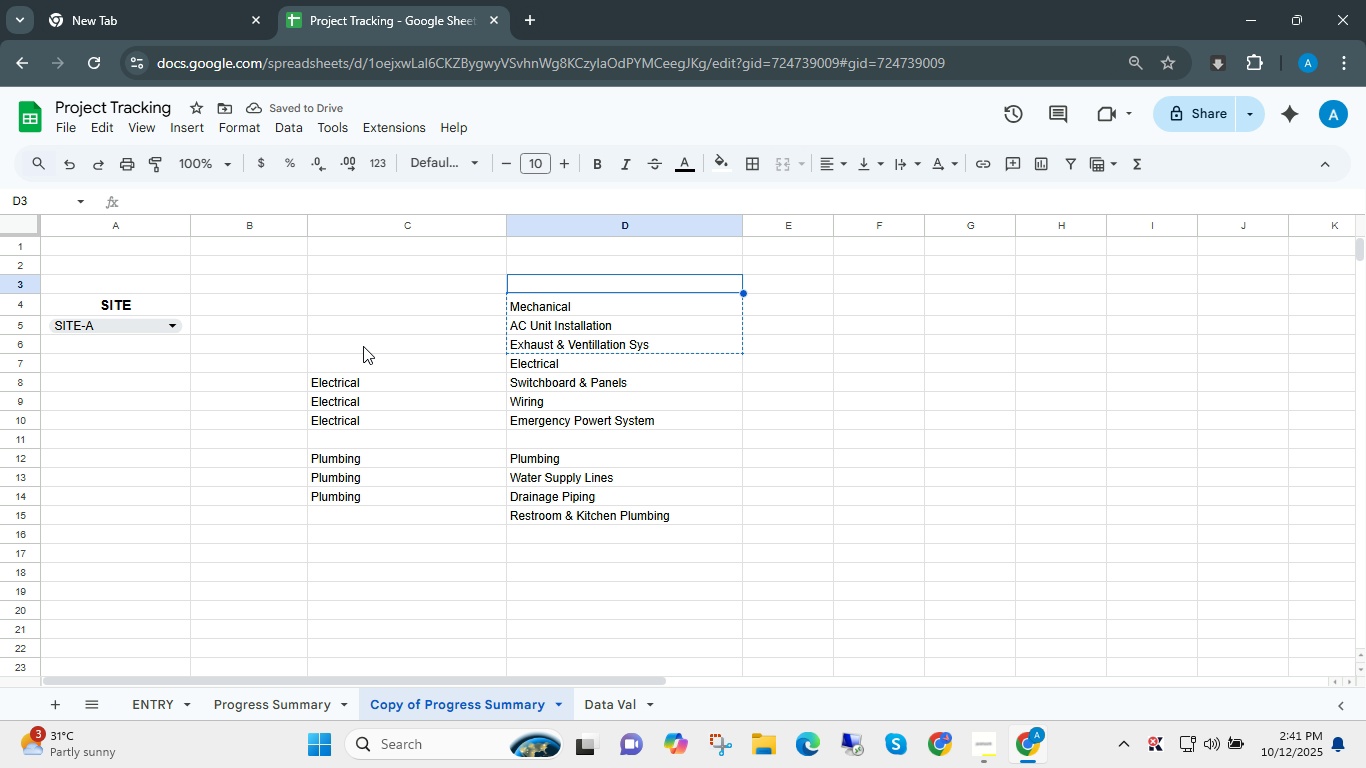 
key(ArrowUp)
 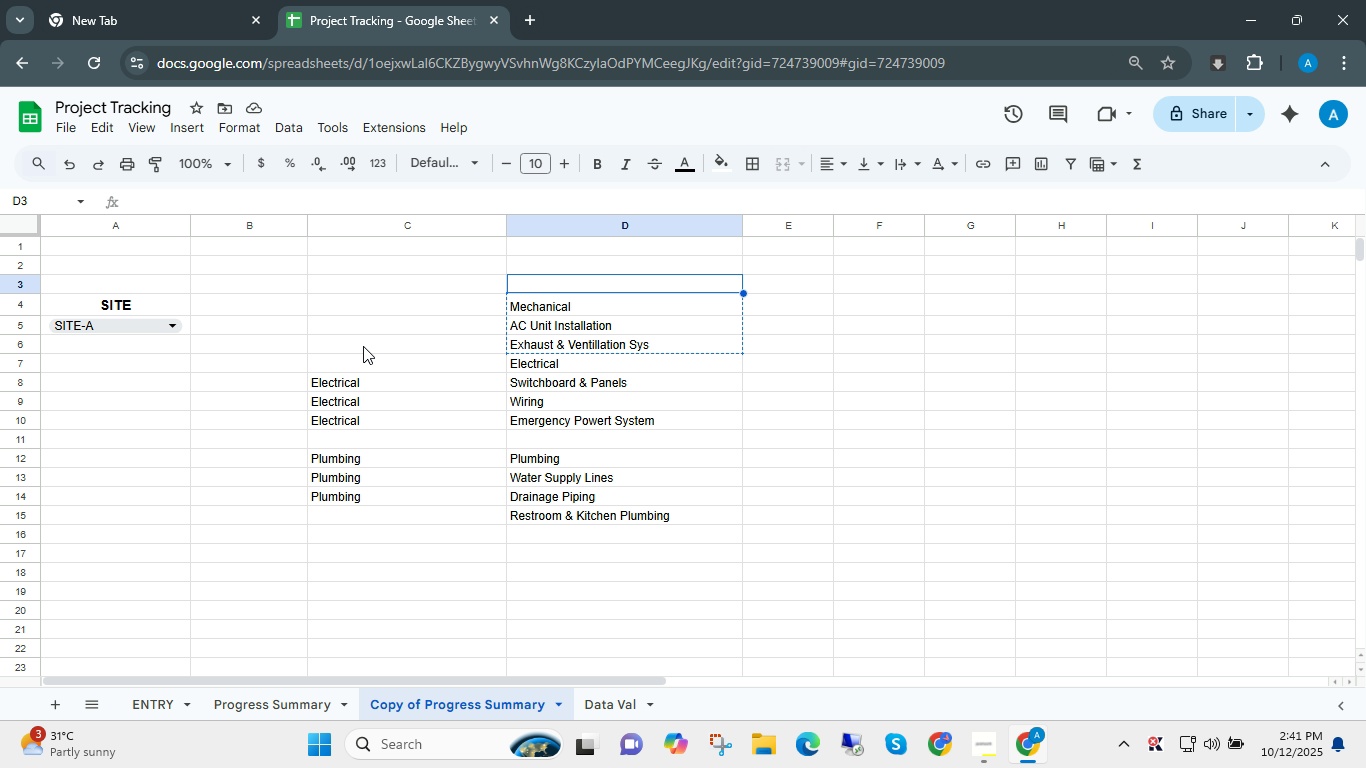 
key(Control+ControlLeft)
 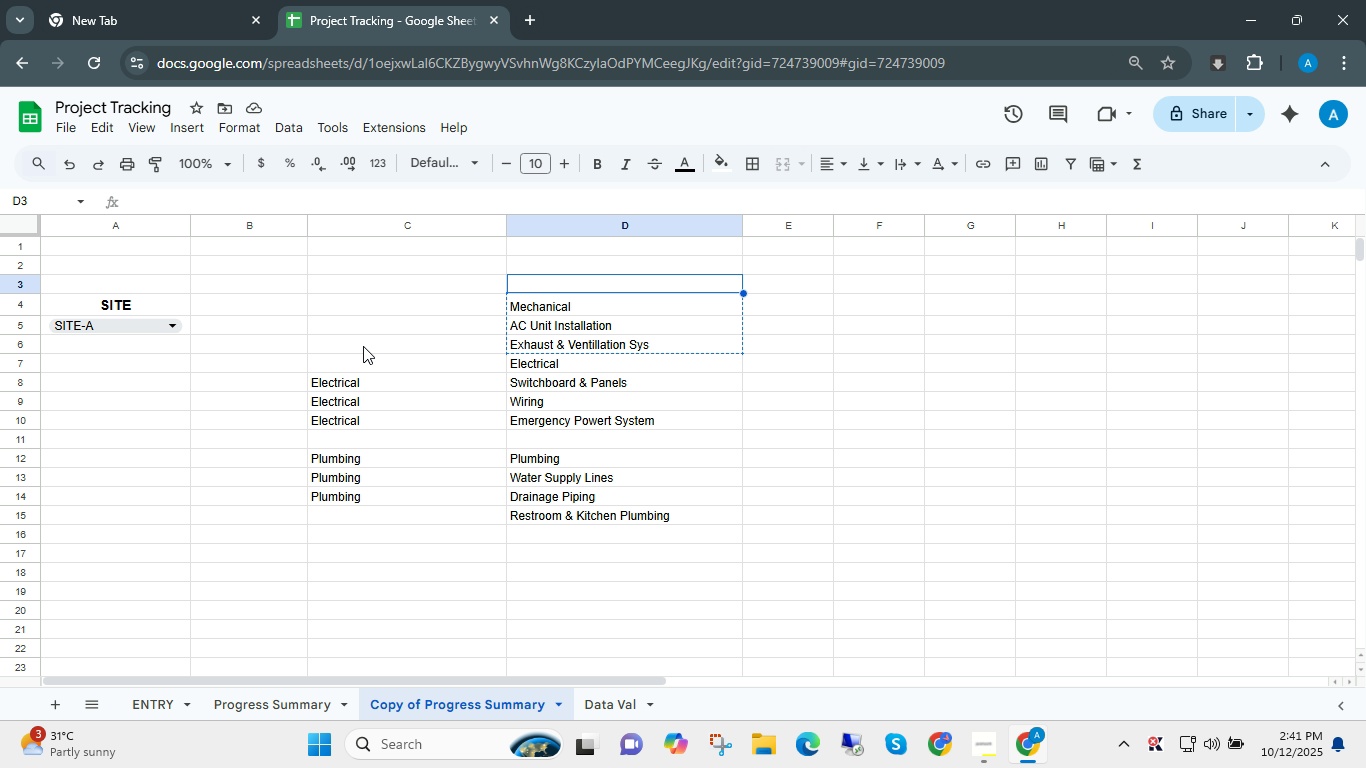 
key(Control+V)
 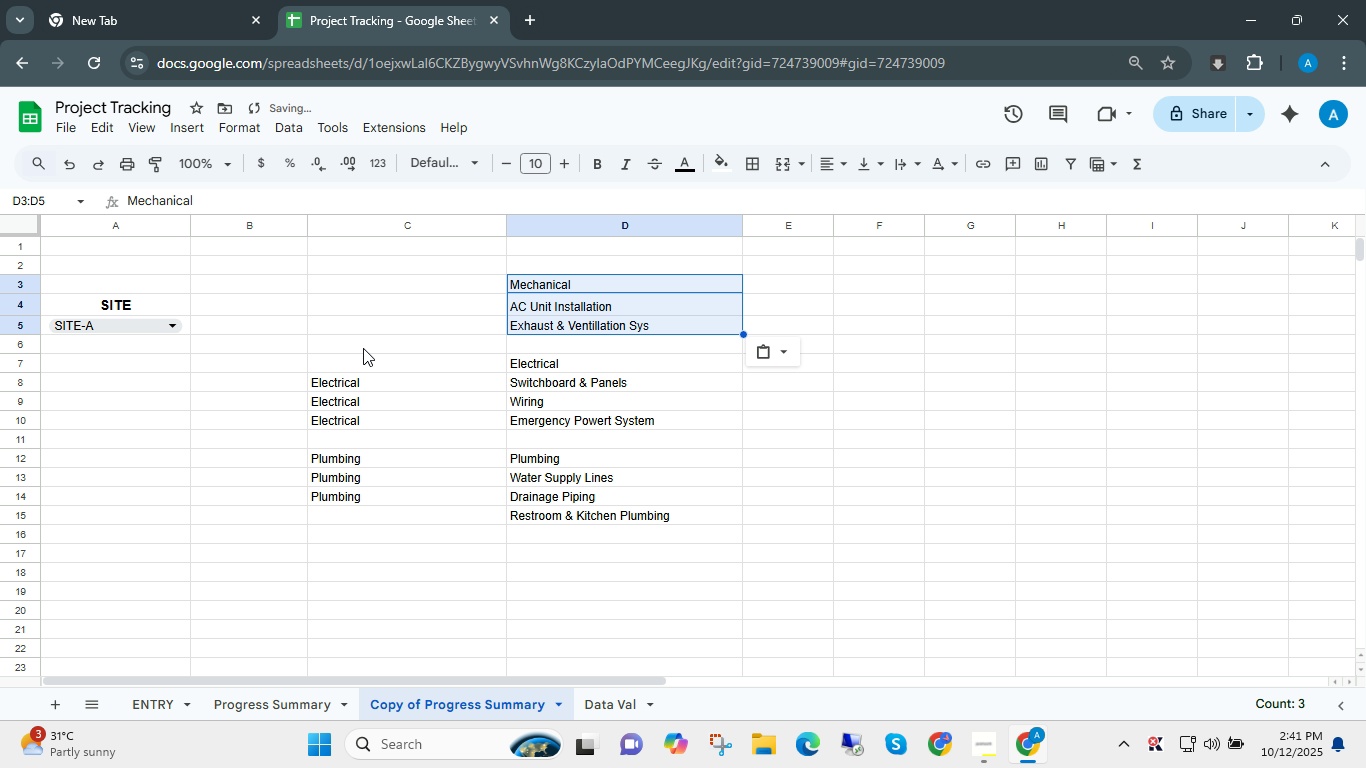 
left_click_drag(start_coordinate=[363, 352], to_coordinate=[387, 532])
 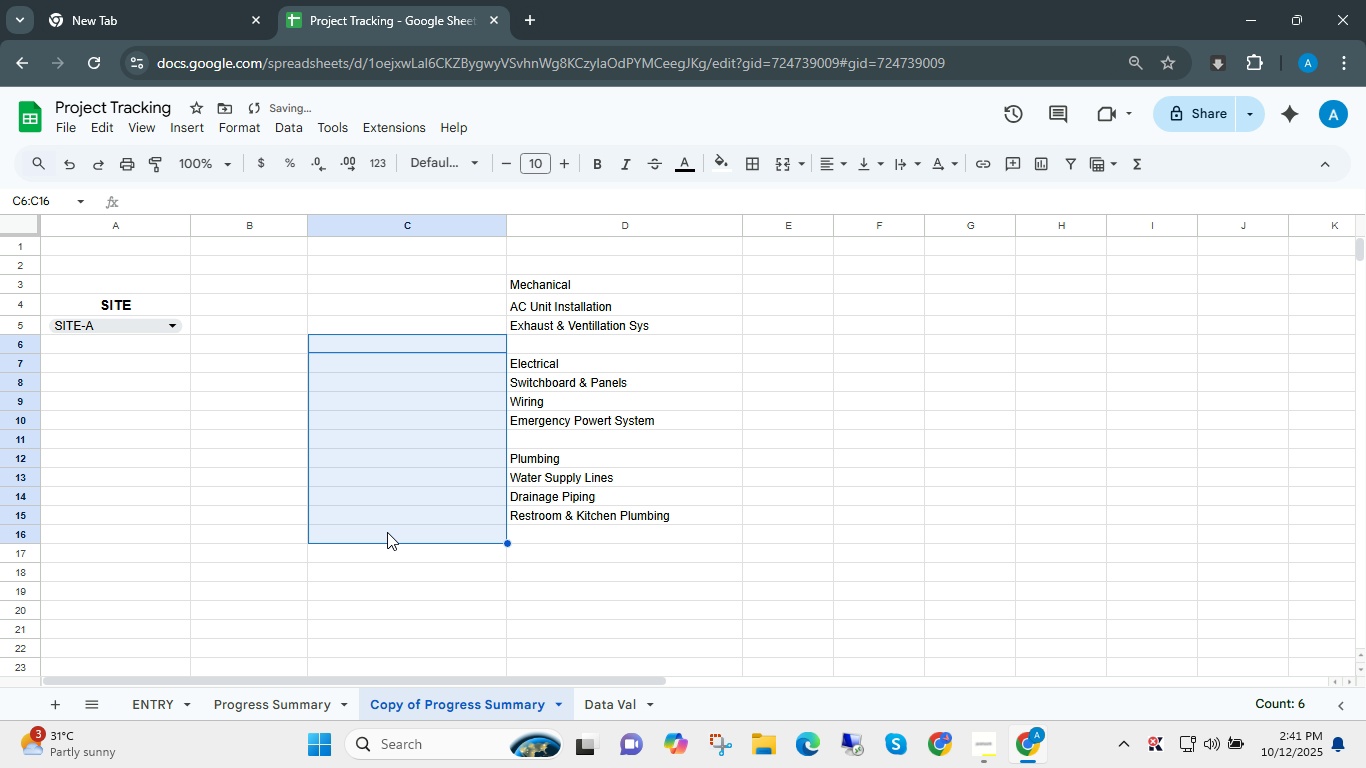 
key(Delete)
 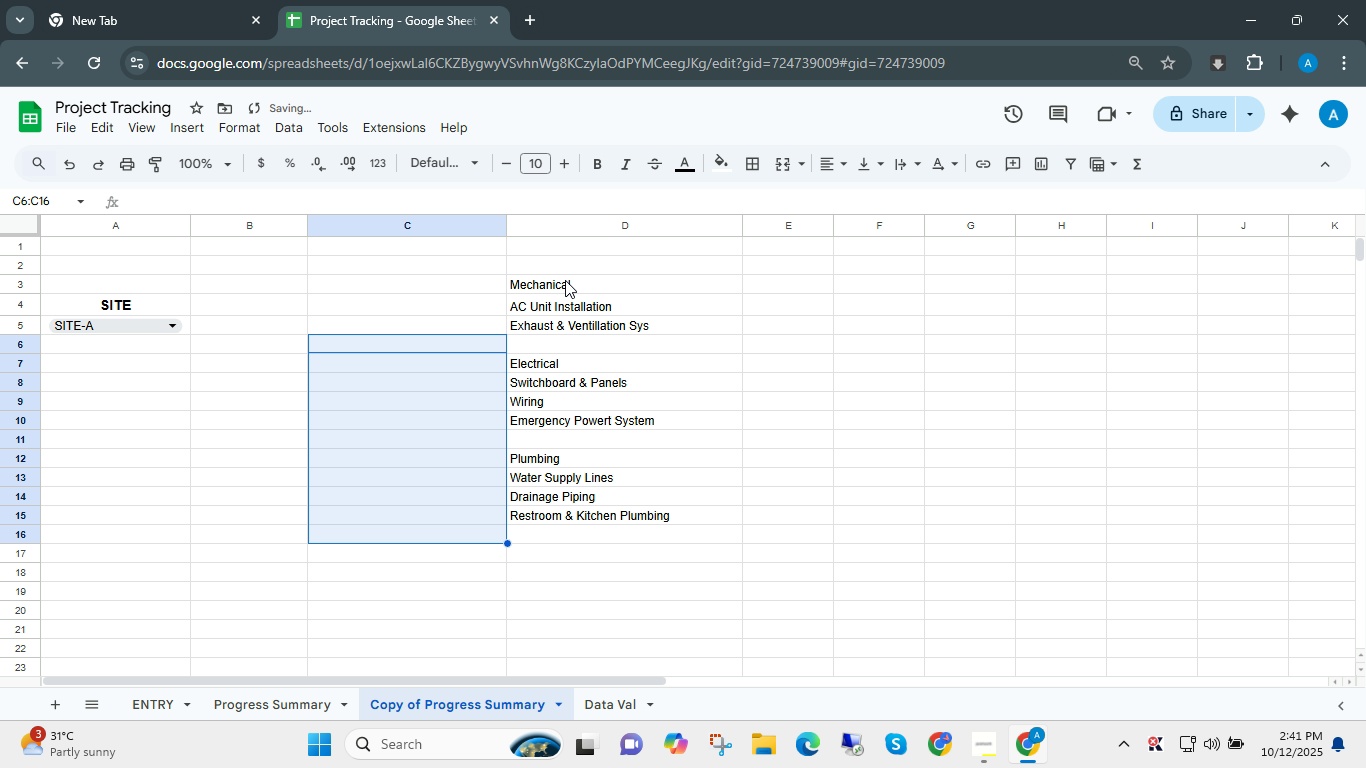 
left_click_drag(start_coordinate=[565, 290], to_coordinate=[592, 527])
 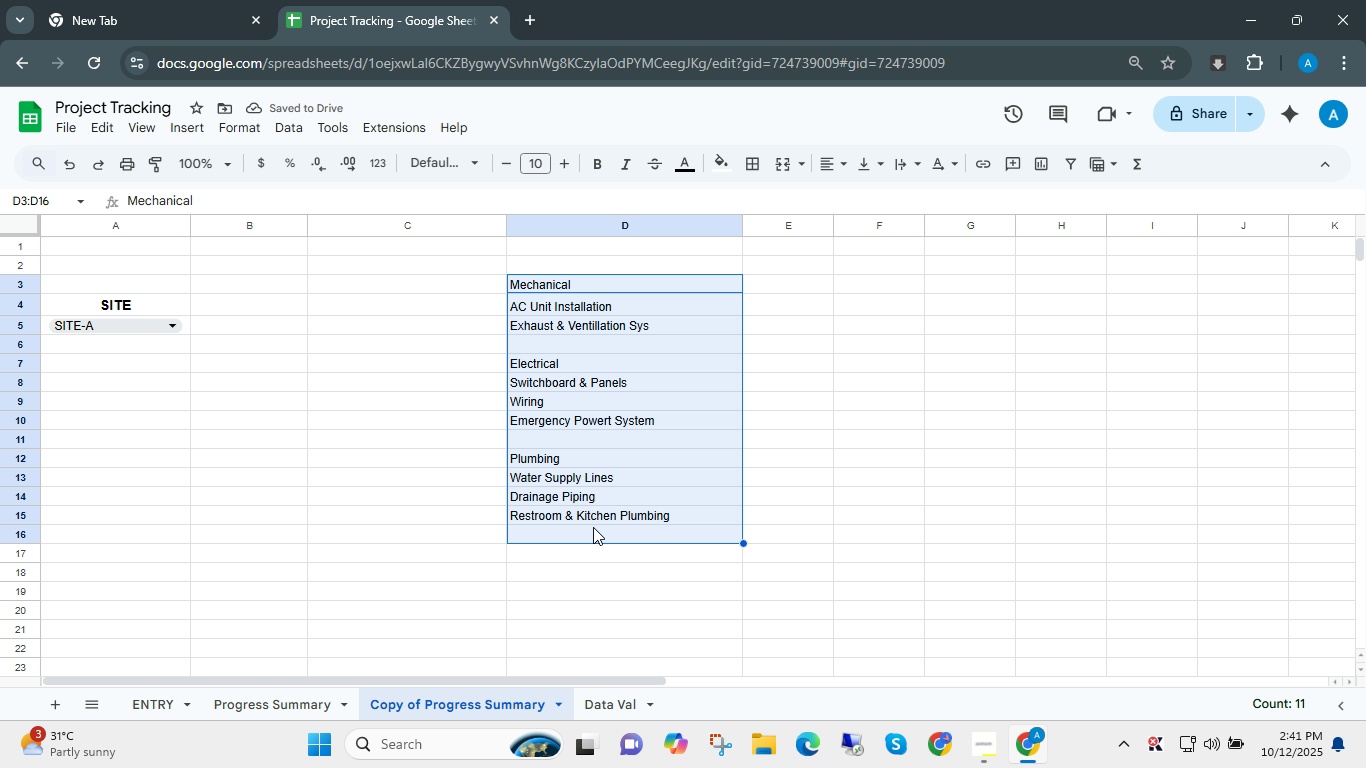 
key(Control+X)
 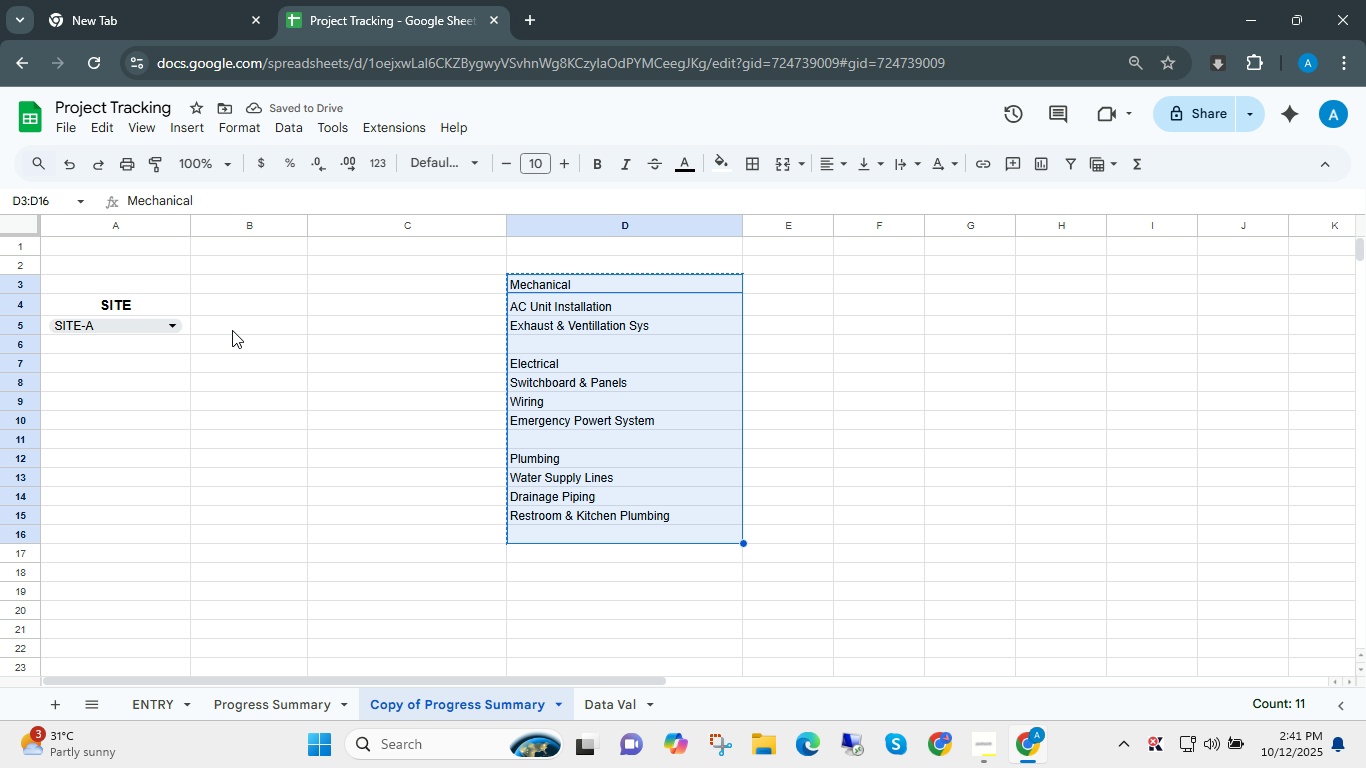 
left_click([232, 330])
 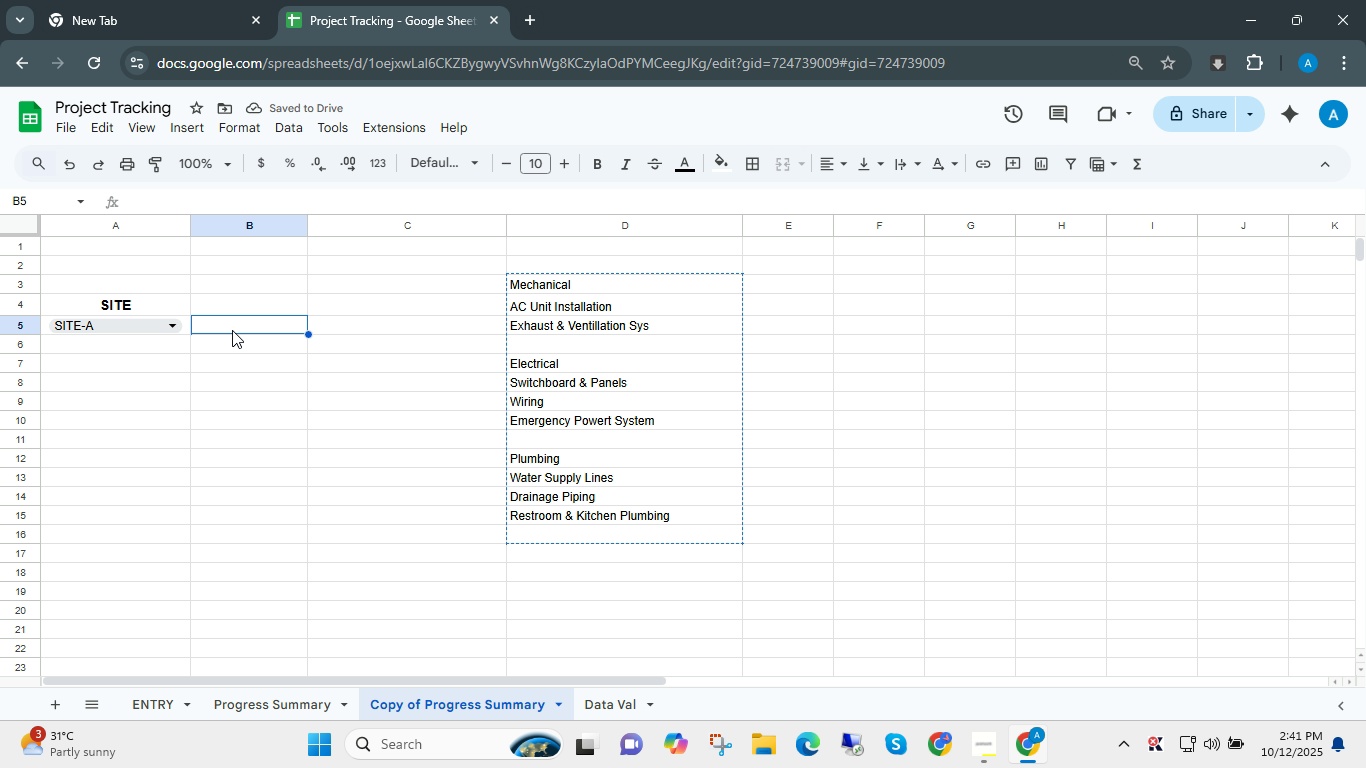 
key(Control+V)
 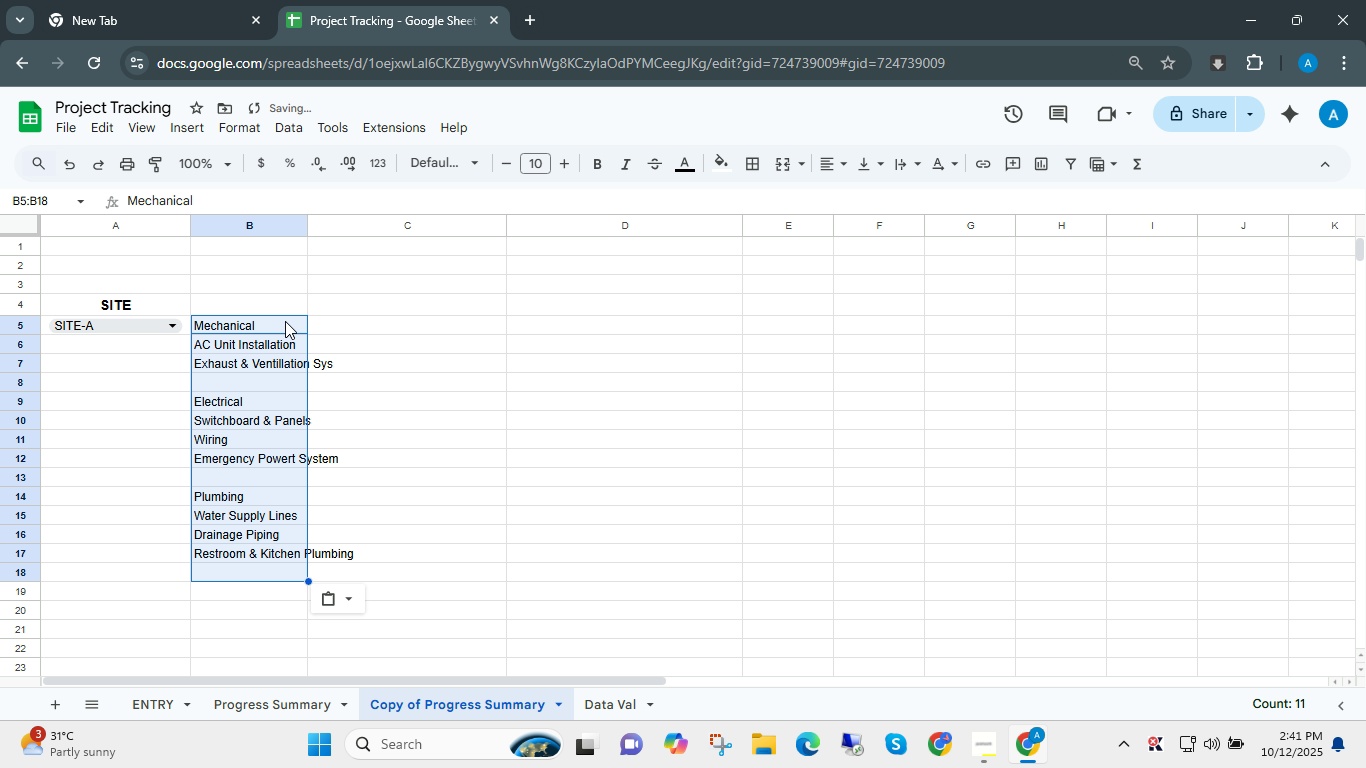 
left_click([285, 321])
 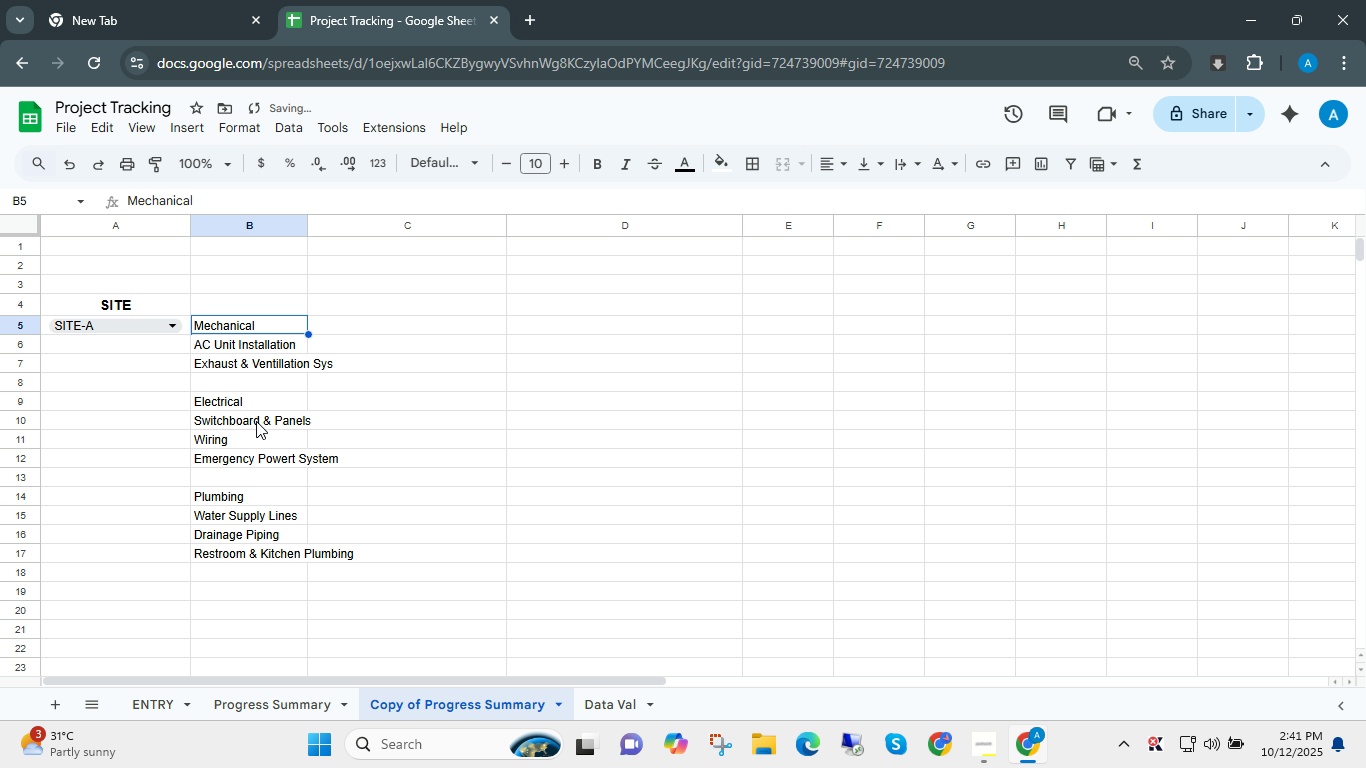 
hold_key(key=ControlLeft, duration=1.53)
 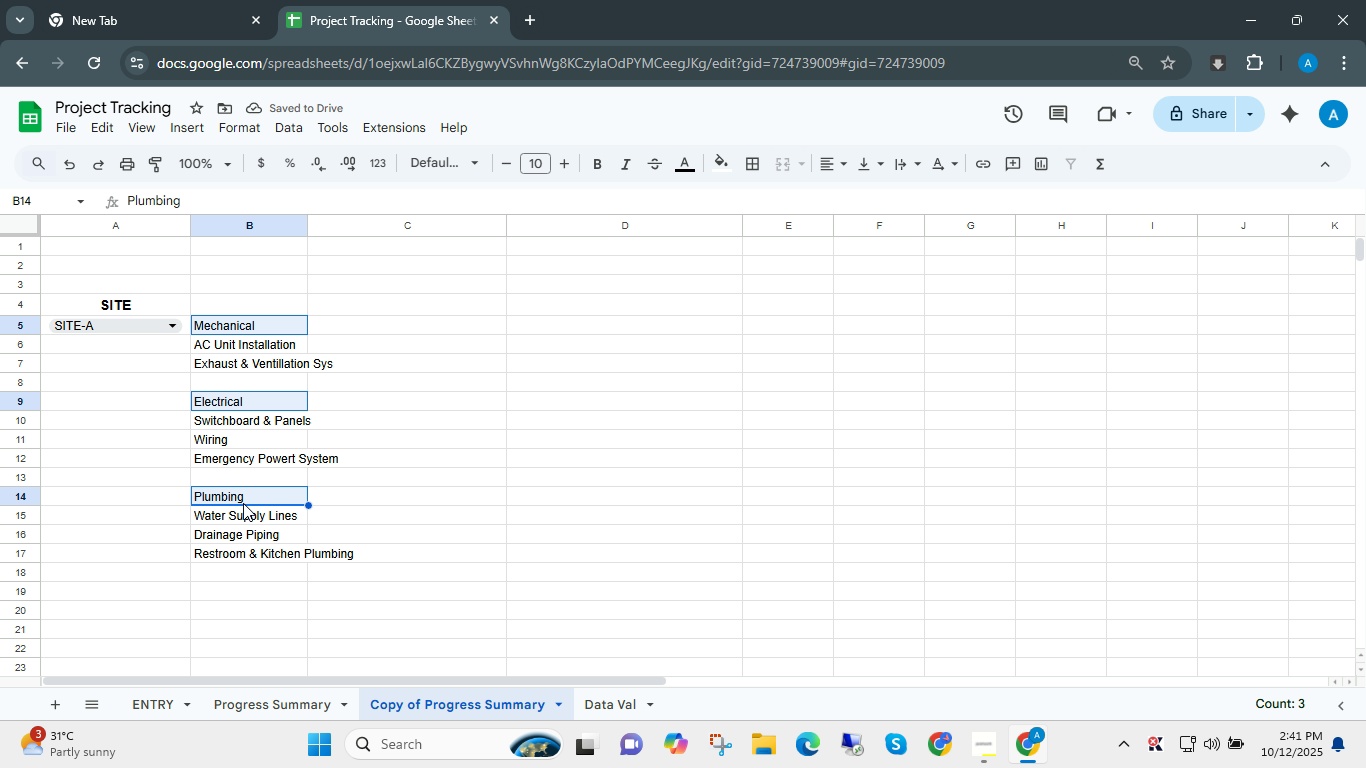 
key(Control+ControlLeft)
 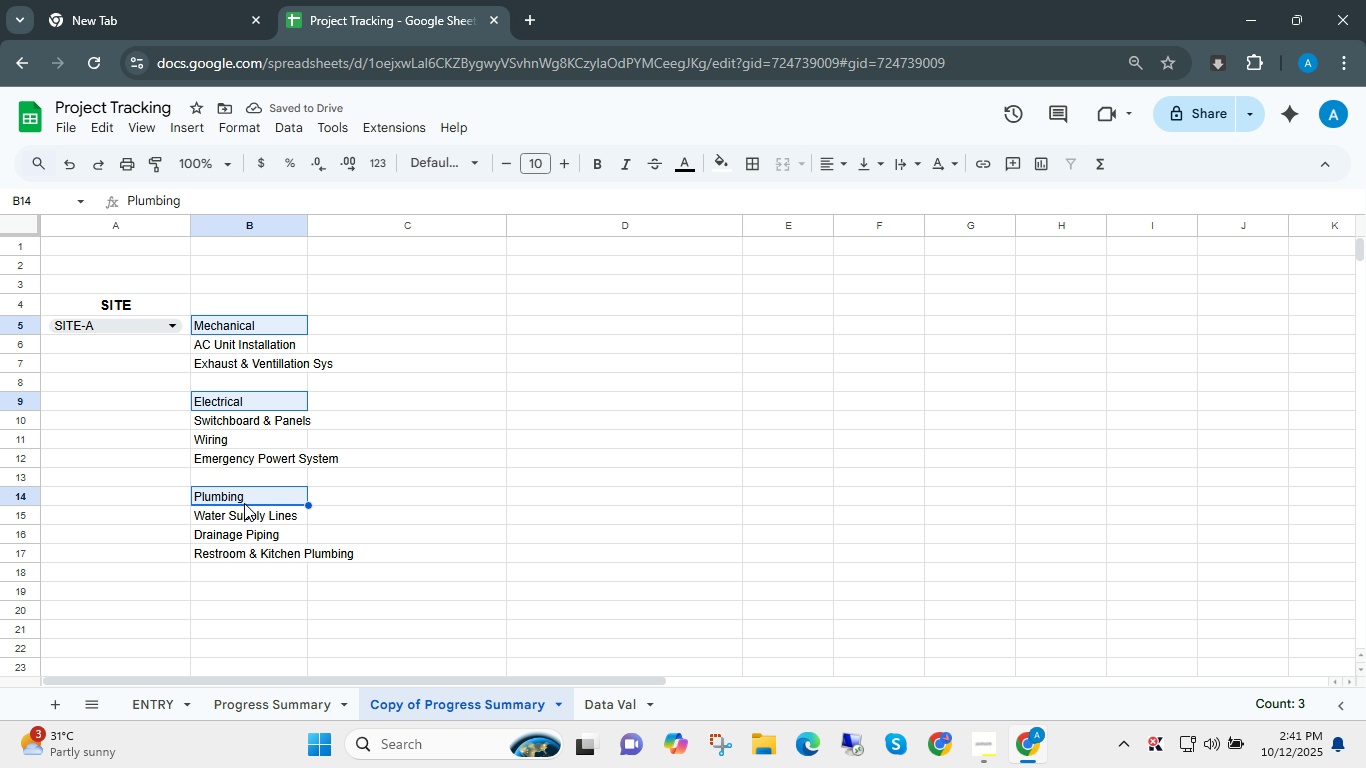 
key(Control+ControlLeft)
 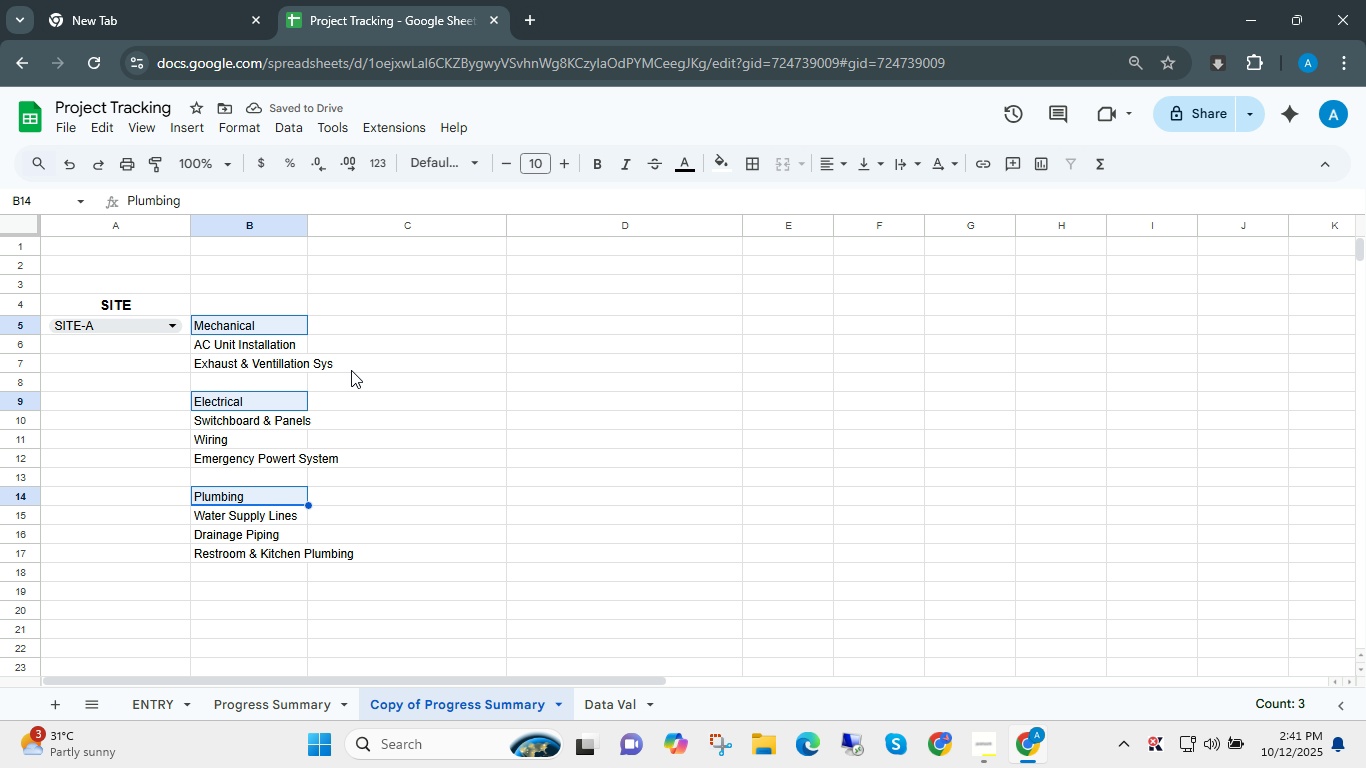 
key(Control+ControlLeft)
 